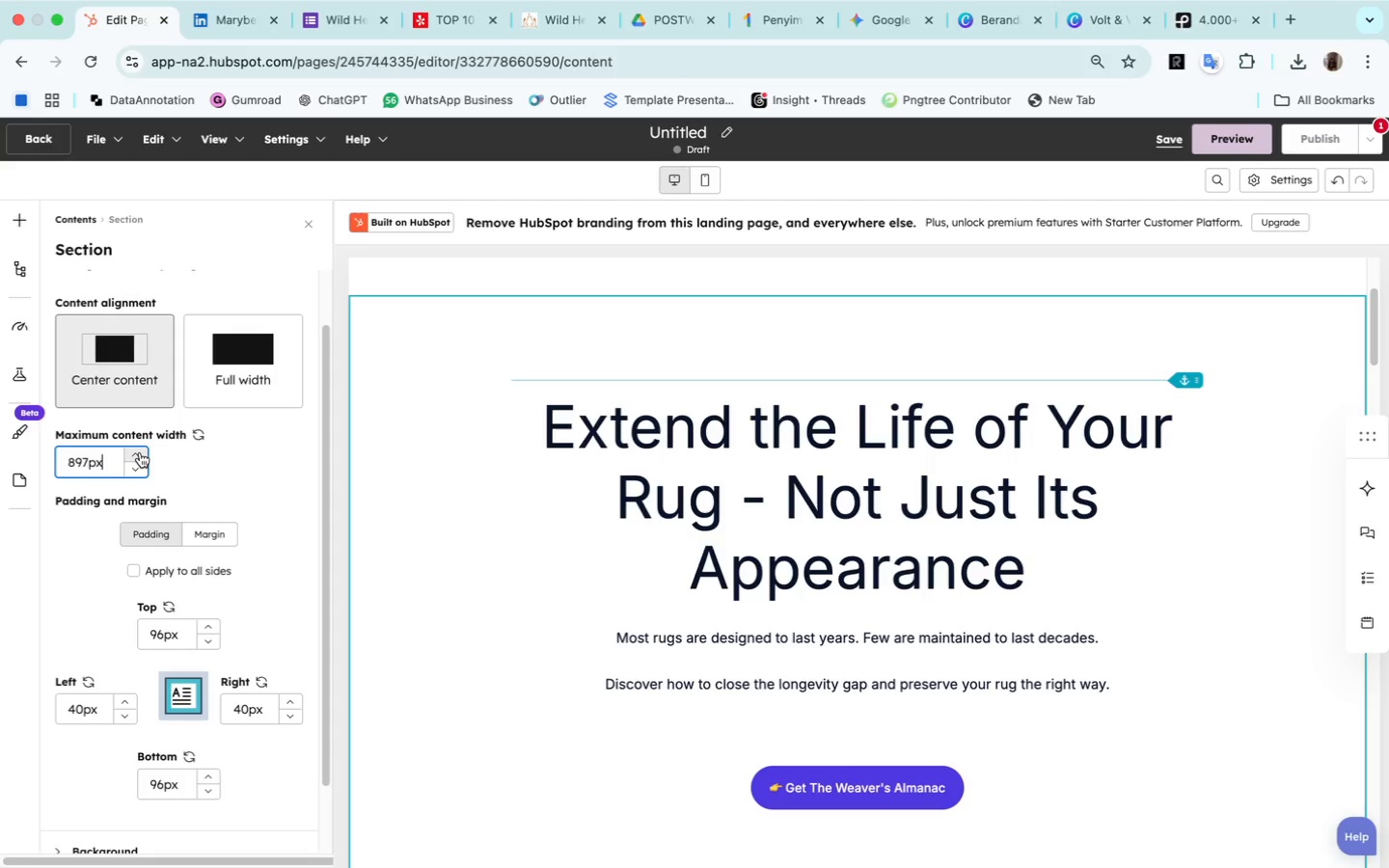 
triple_click([140, 452])
 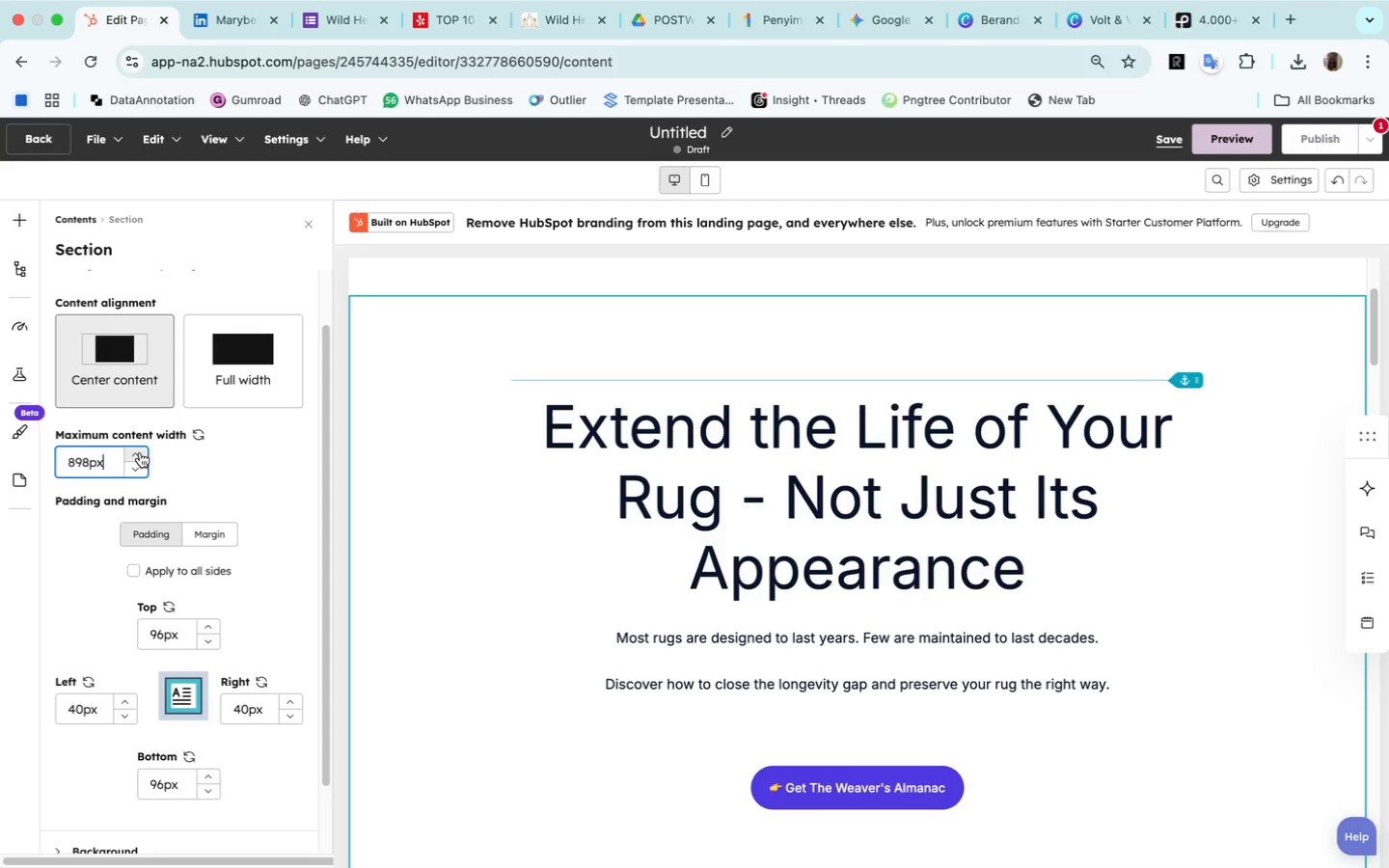 
triple_click([140, 452])
 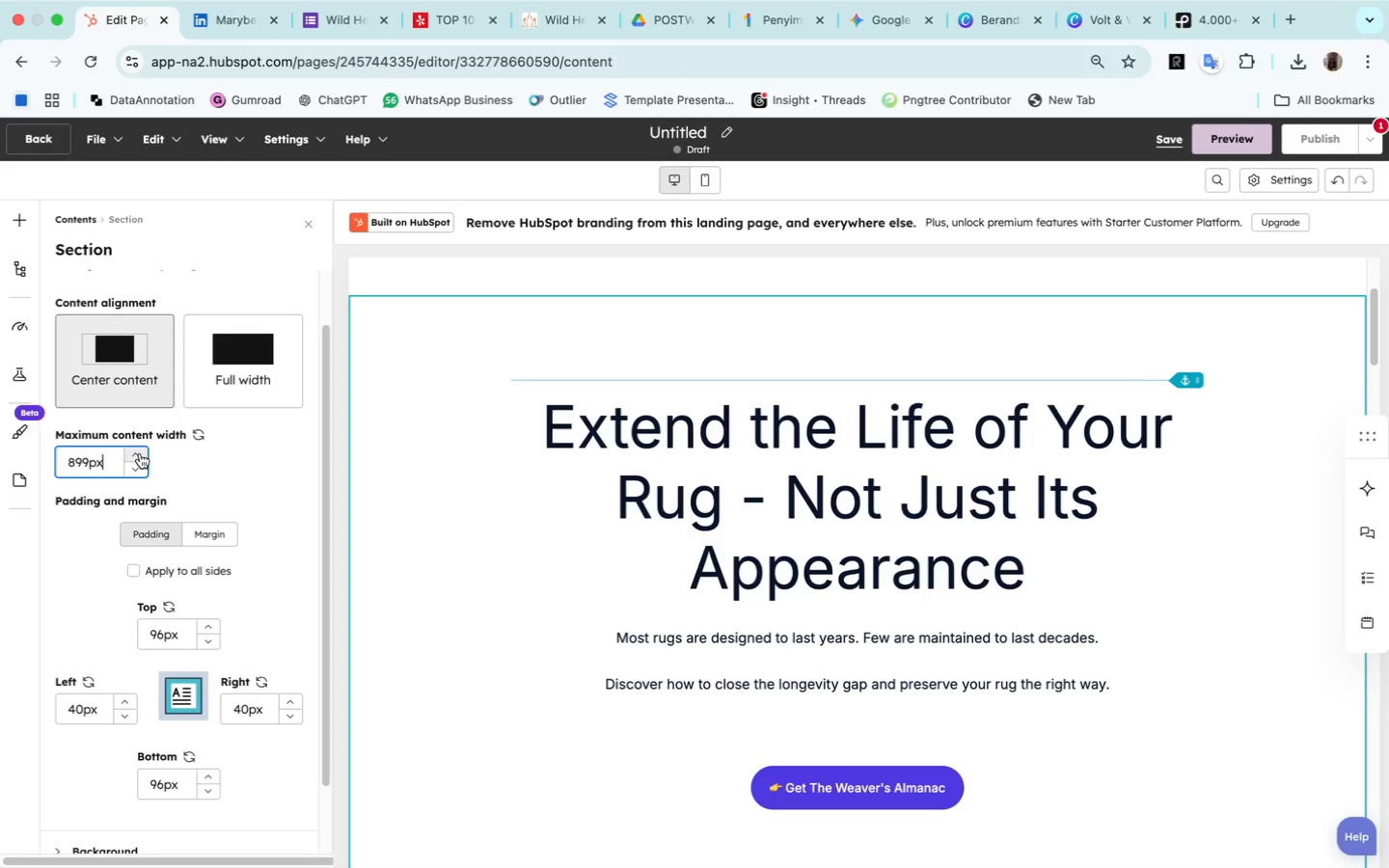 
left_click([140, 453])
 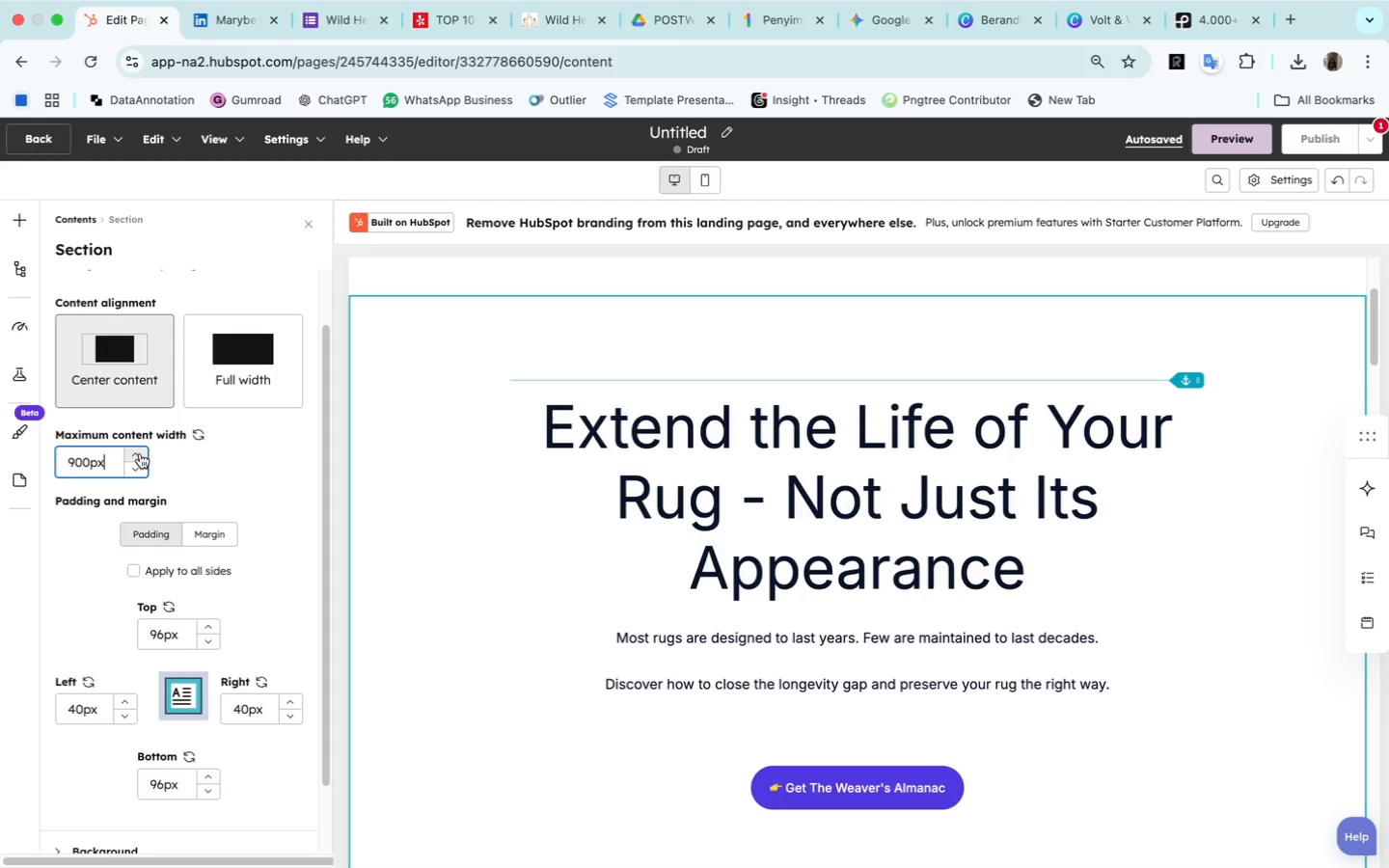 
wait(14.32)
 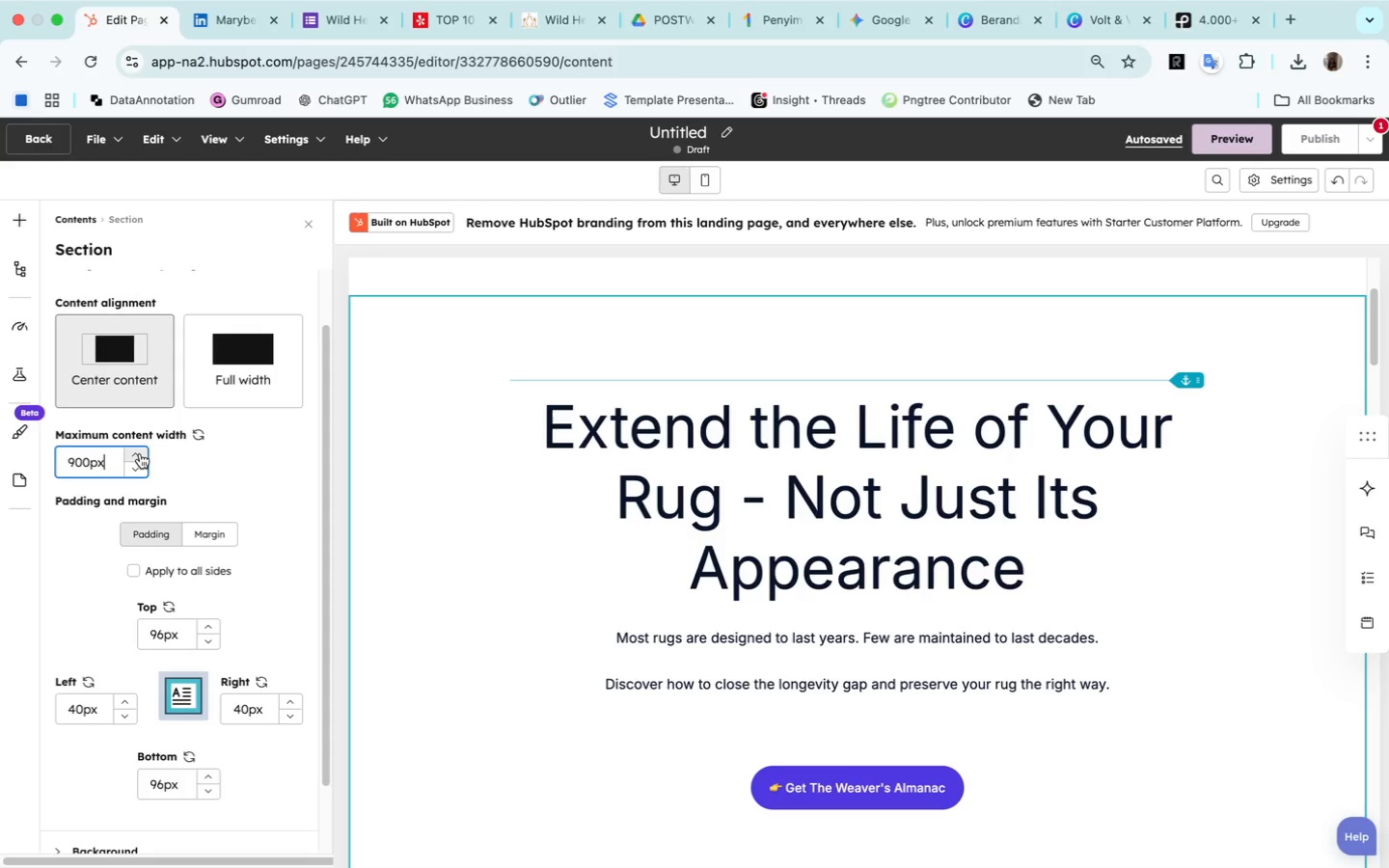 
left_click([686, 521])
 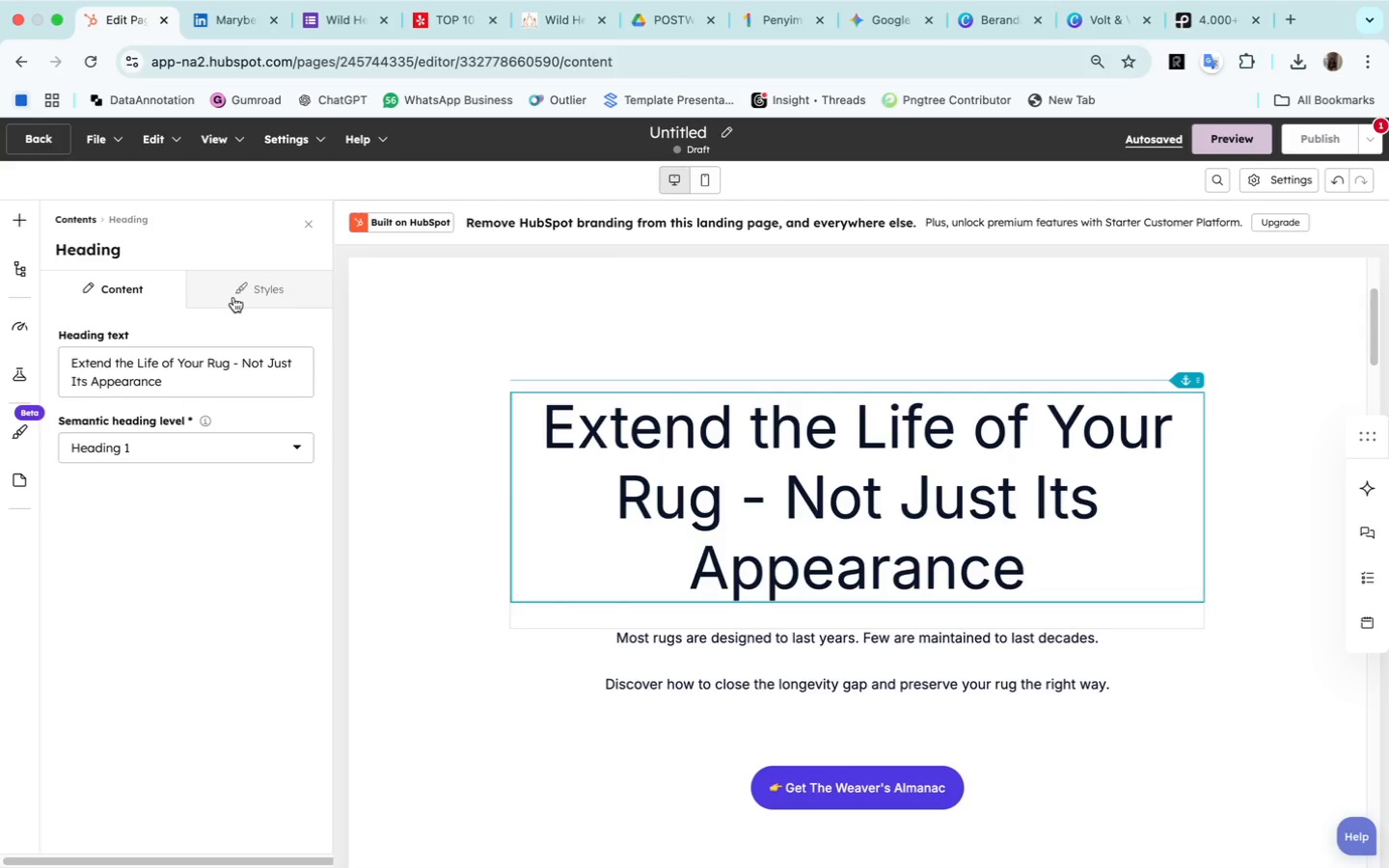 
left_click([252, 293])
 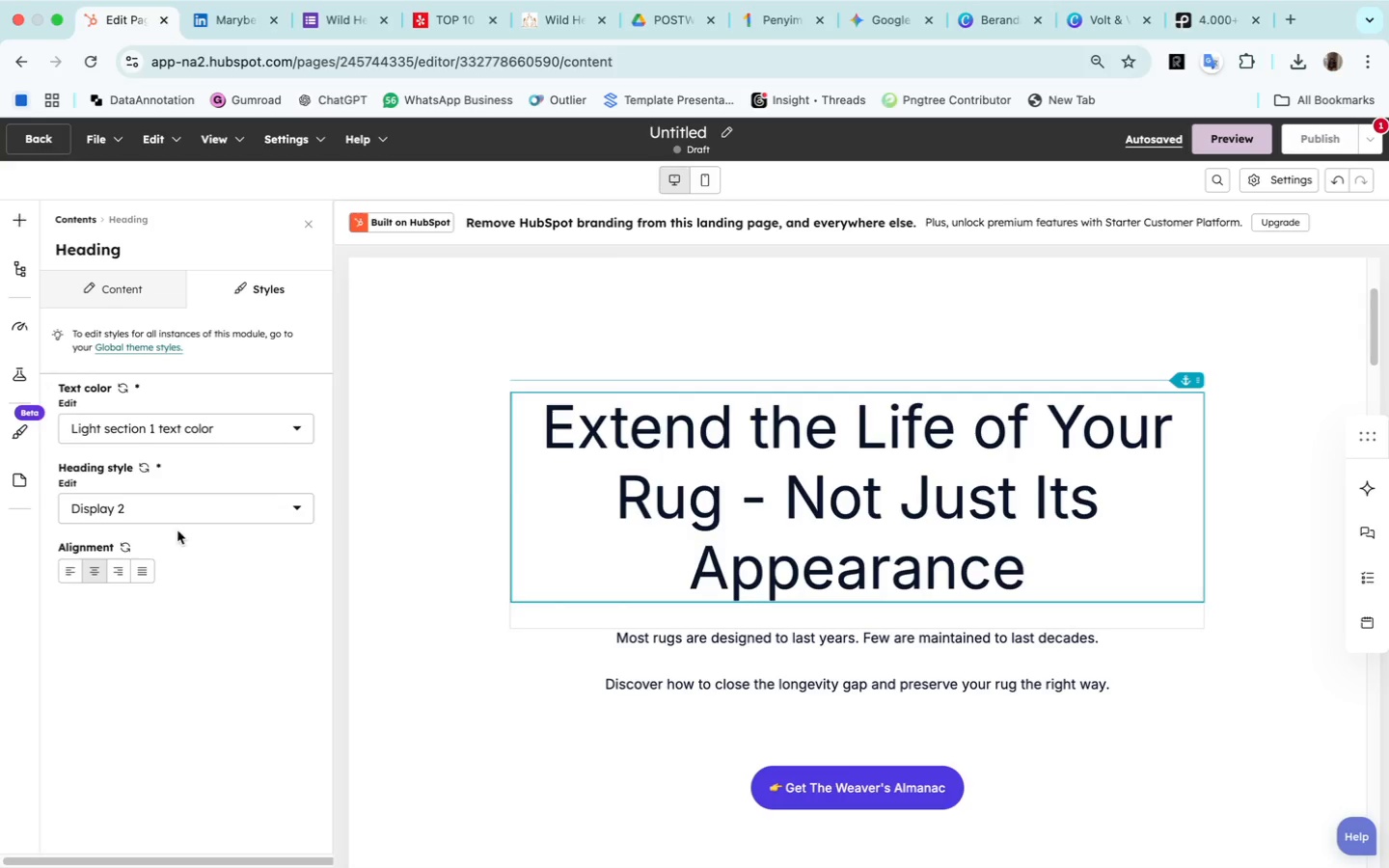 
left_click([209, 515])
 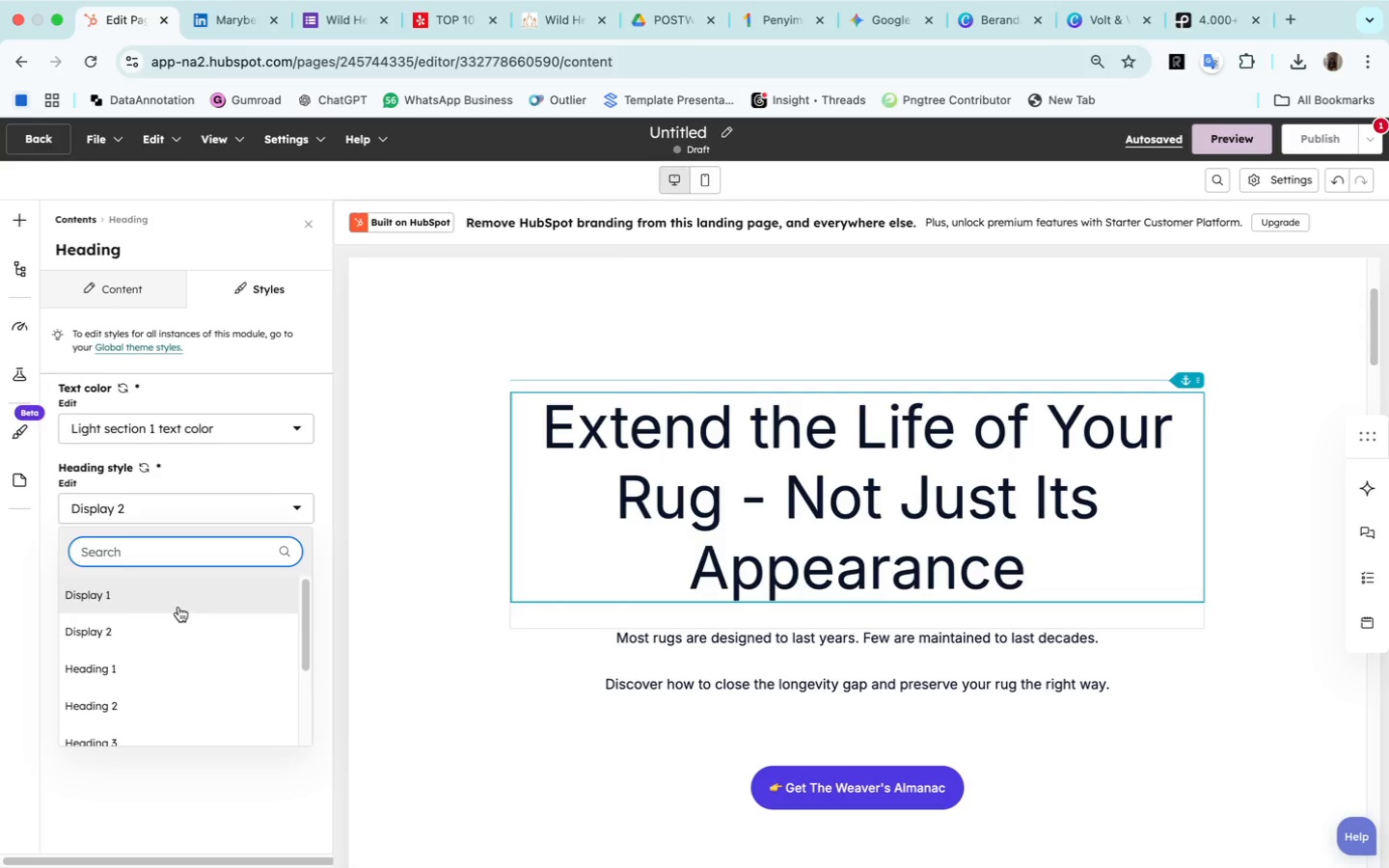 
left_click([177, 605])
 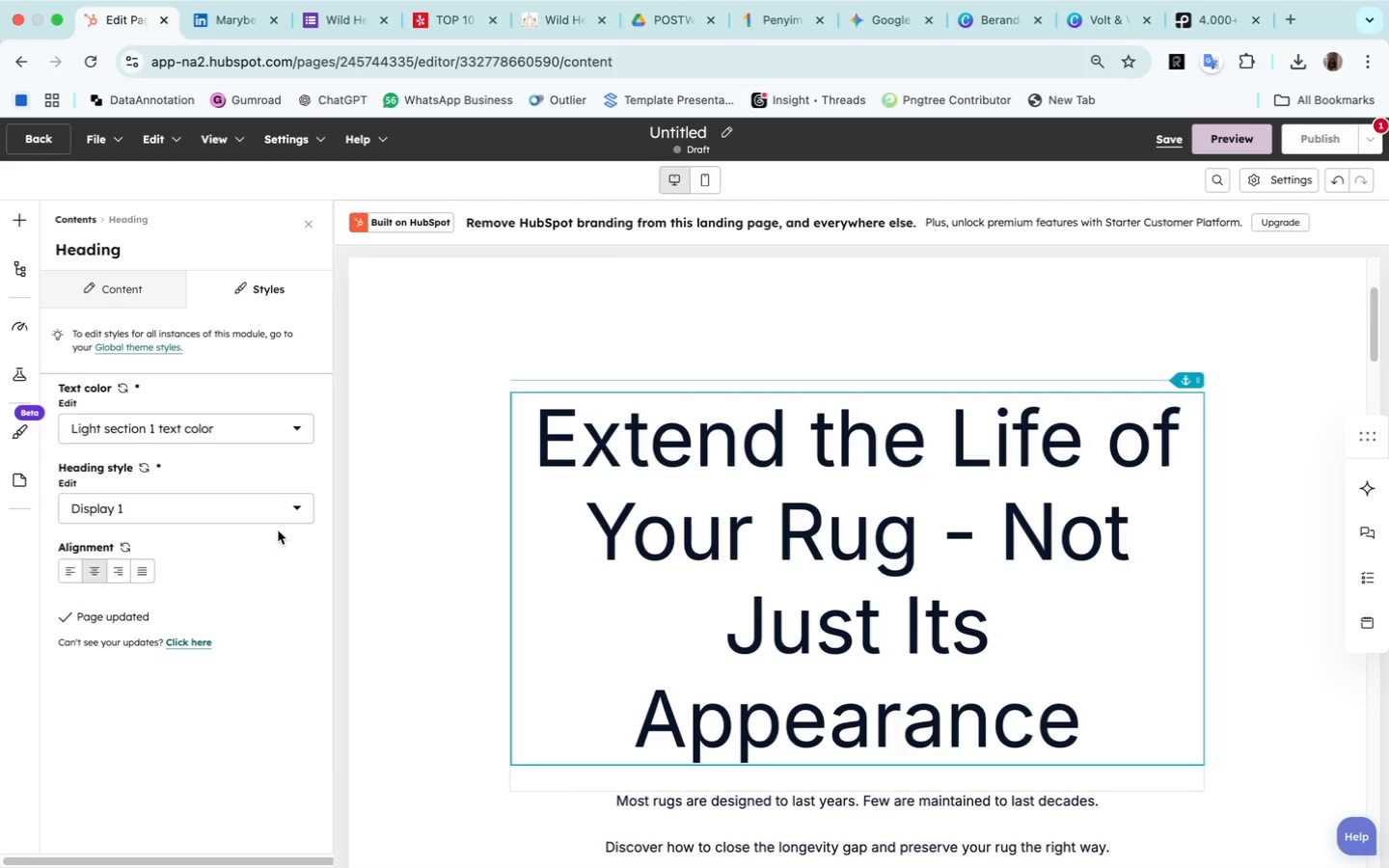 
left_click([289, 510])
 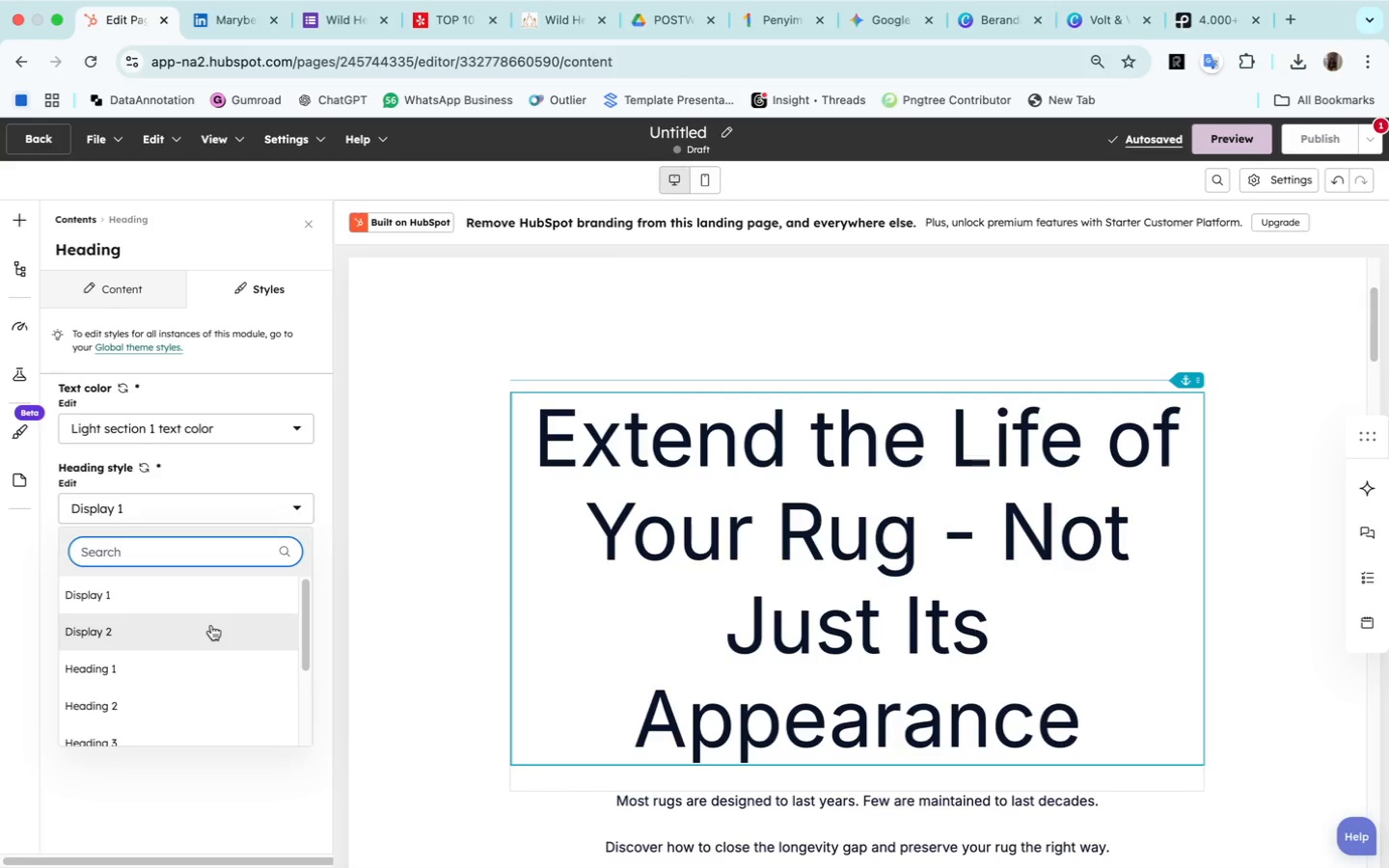 
left_click([212, 625])
 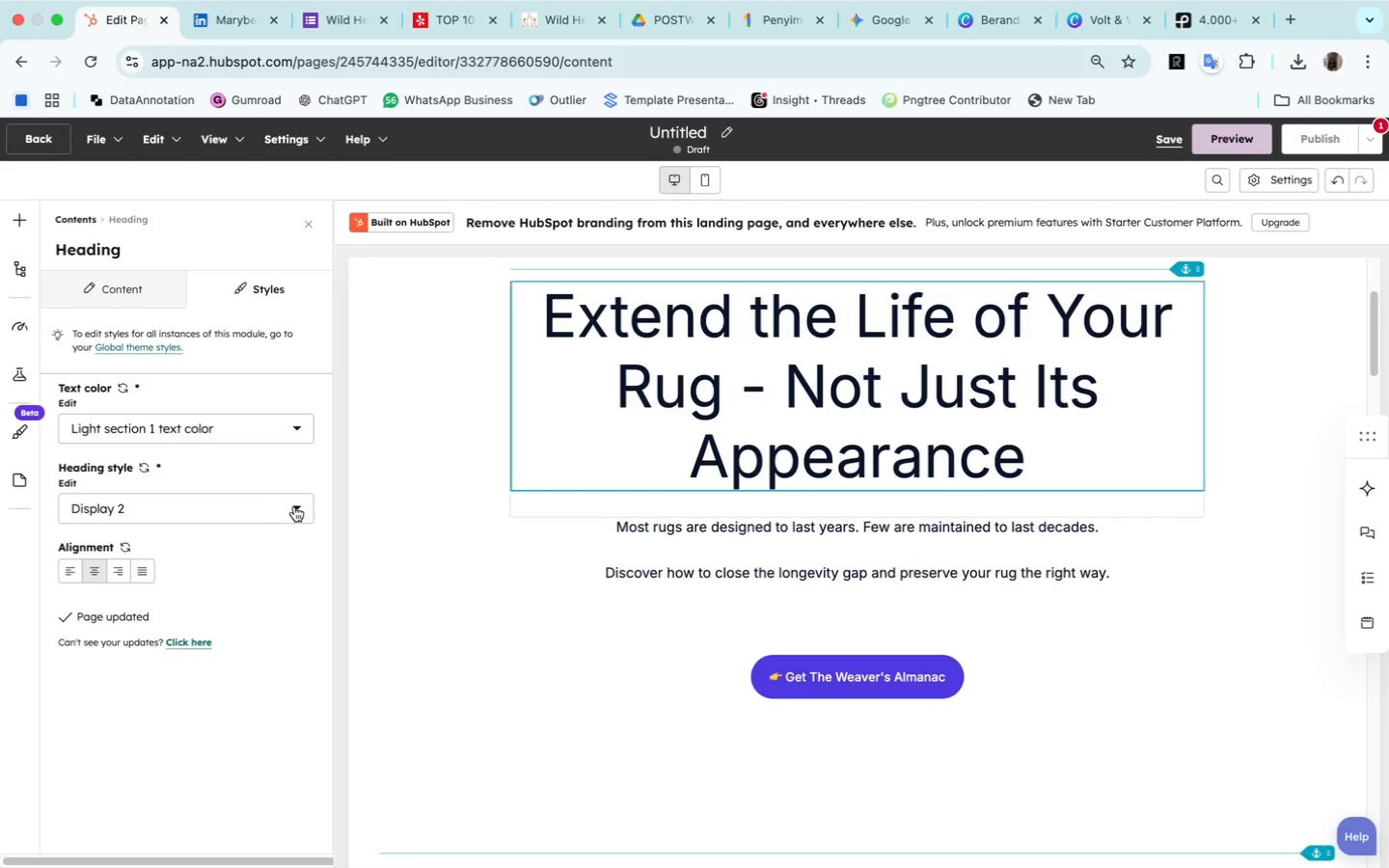 
left_click([300, 504])
 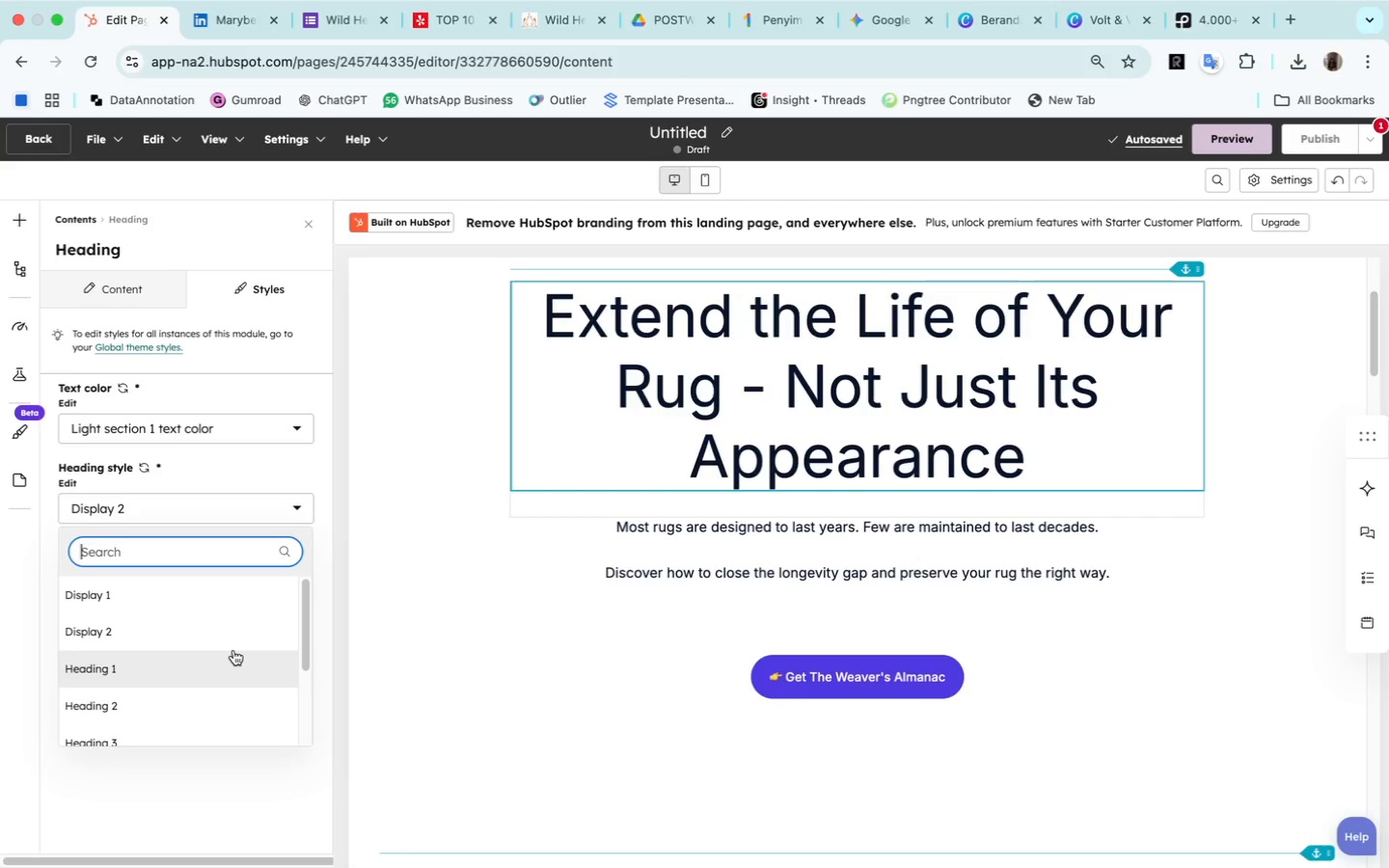 
left_click([233, 650])
 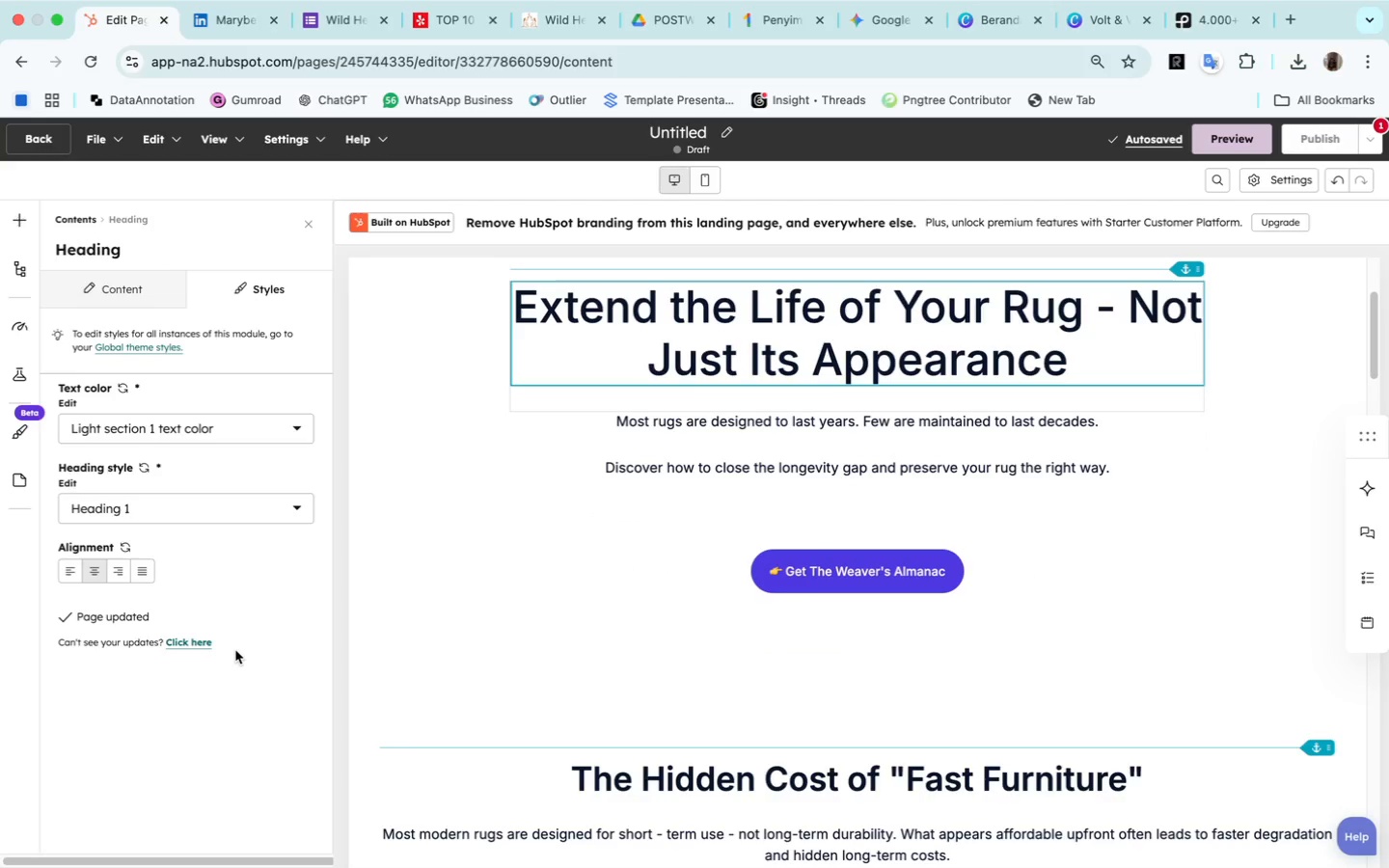 
wait(8.61)
 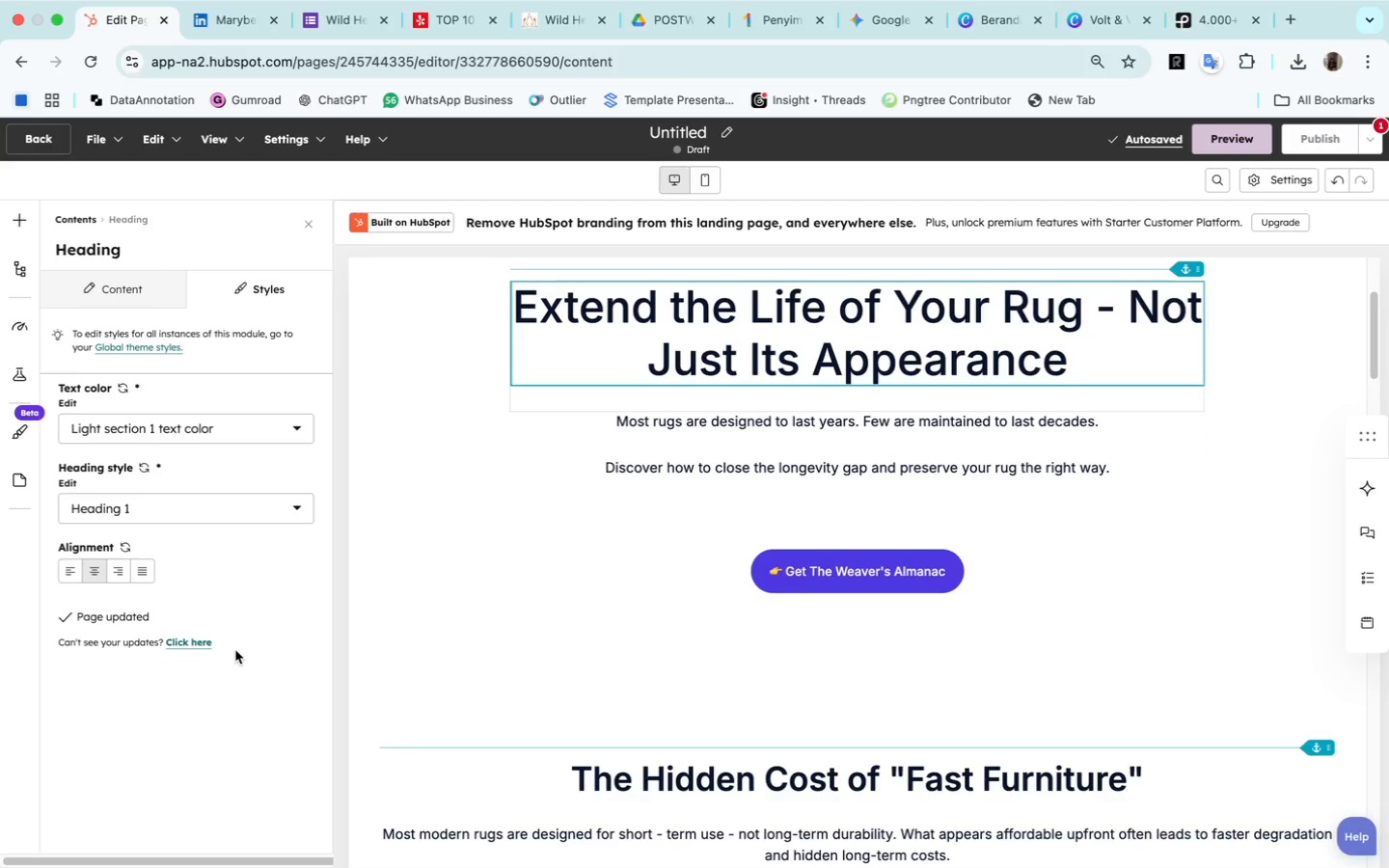 
left_click([296, 510])
 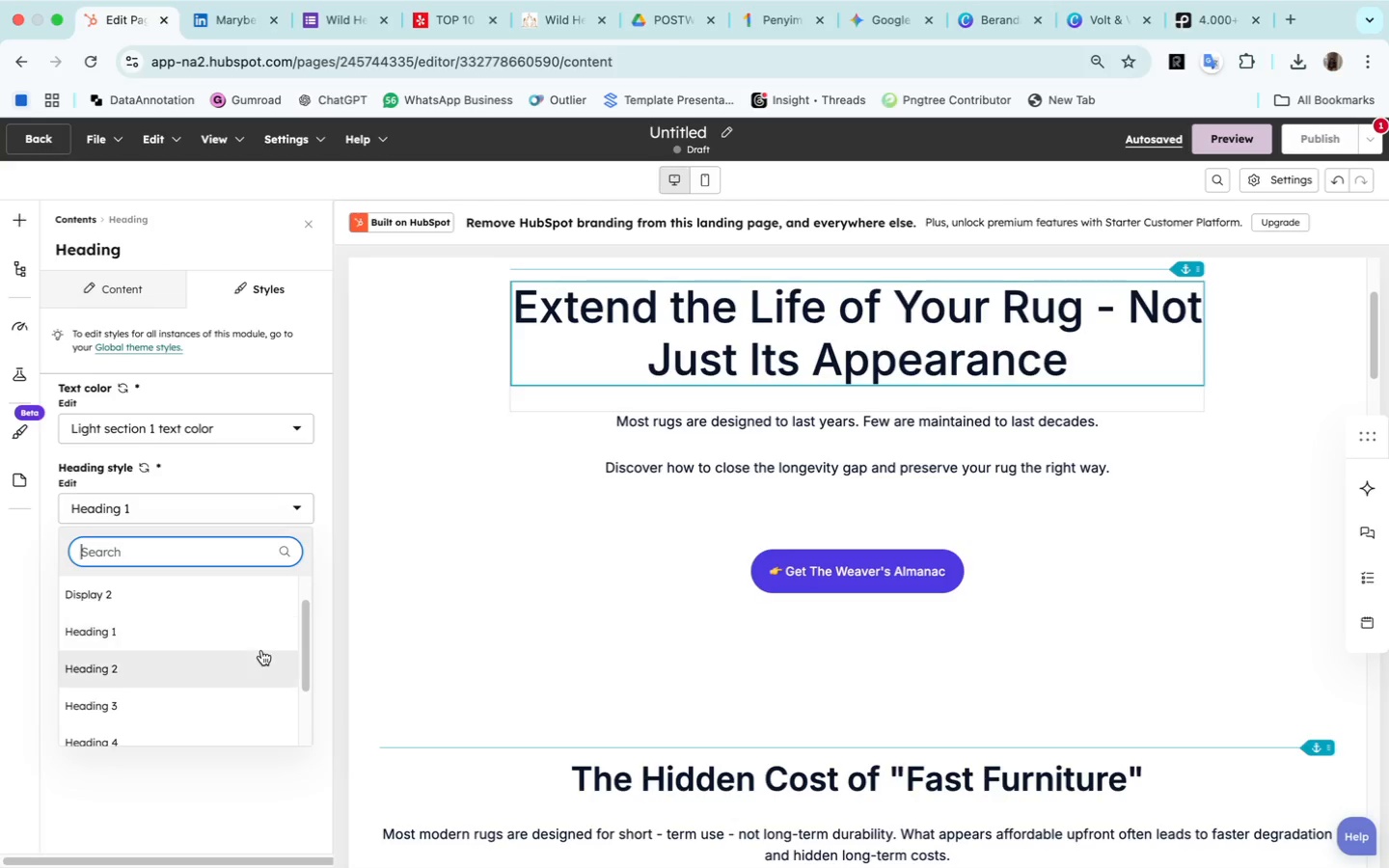 
left_click([261, 656])
 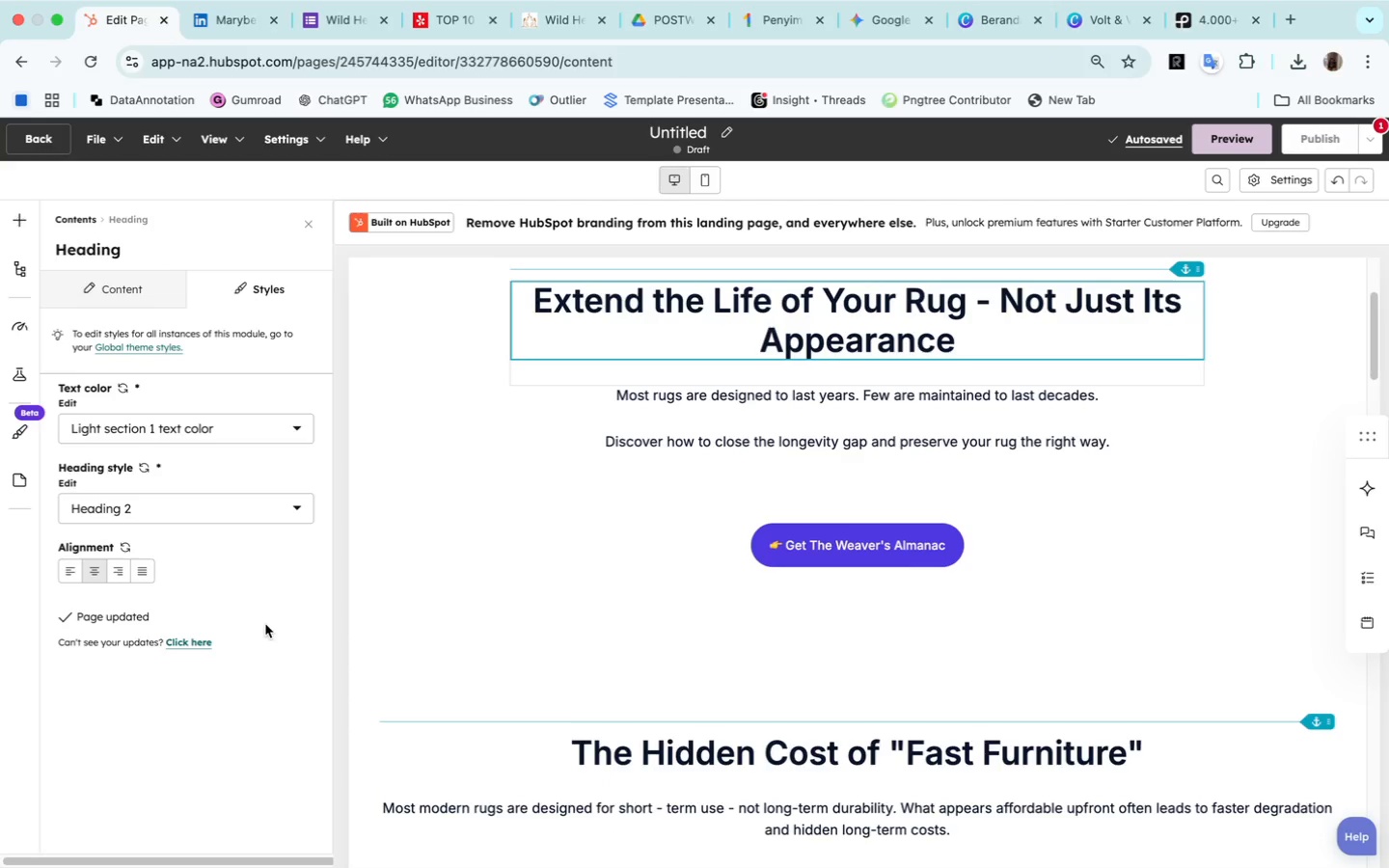 
left_click([301, 504])
 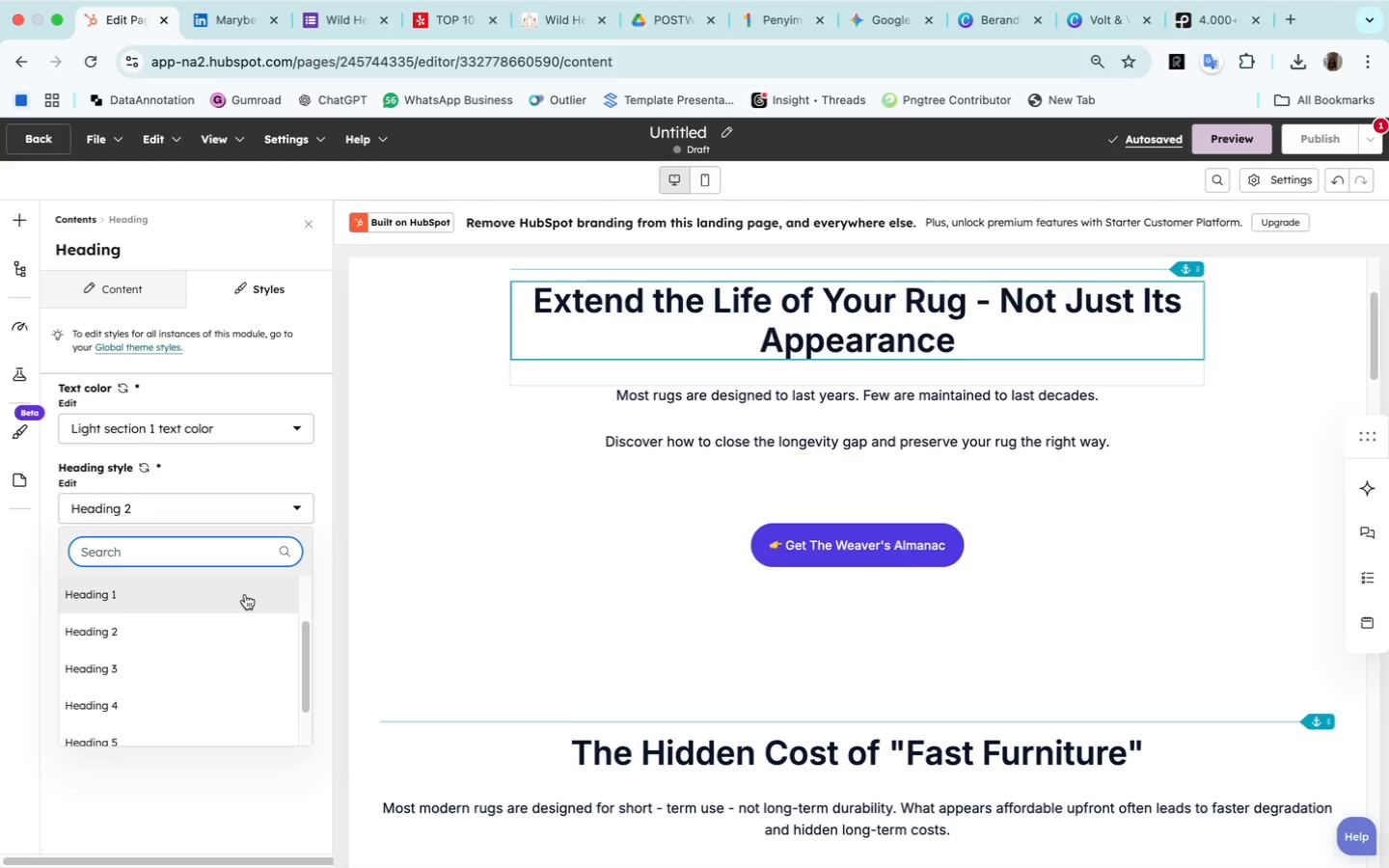 
left_click([245, 592])
 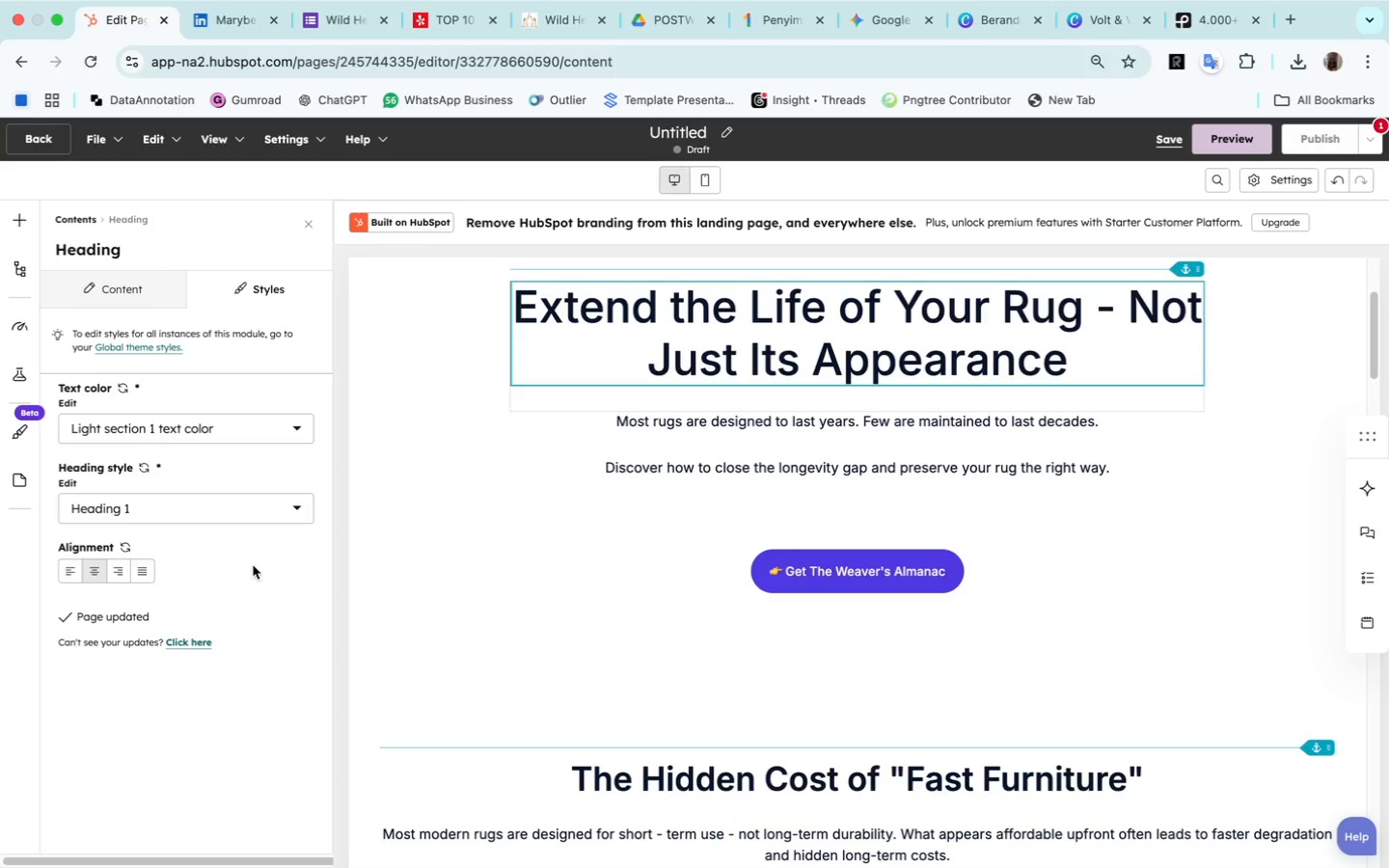 
left_click([306, 503])
 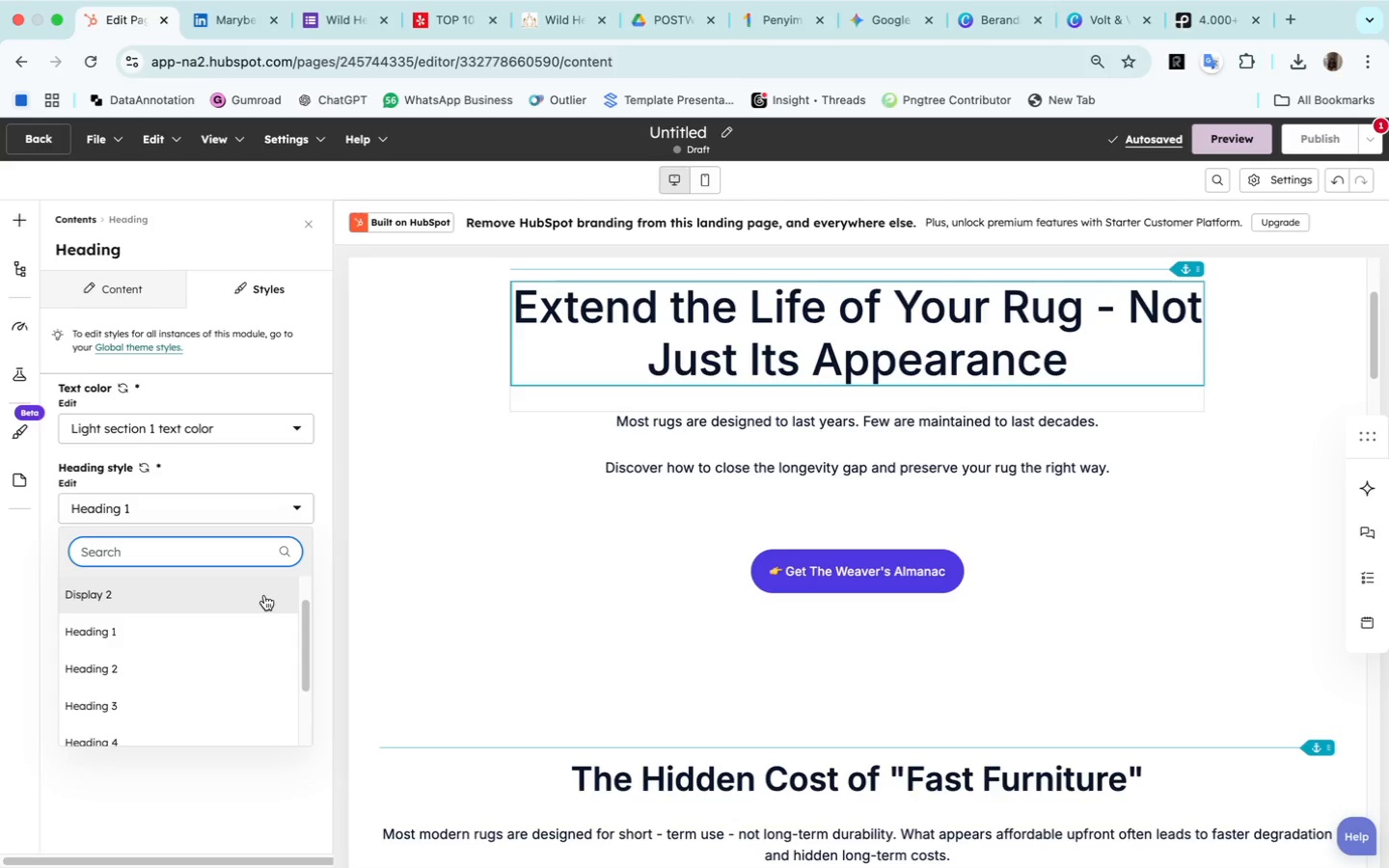 
left_click([264, 596])
 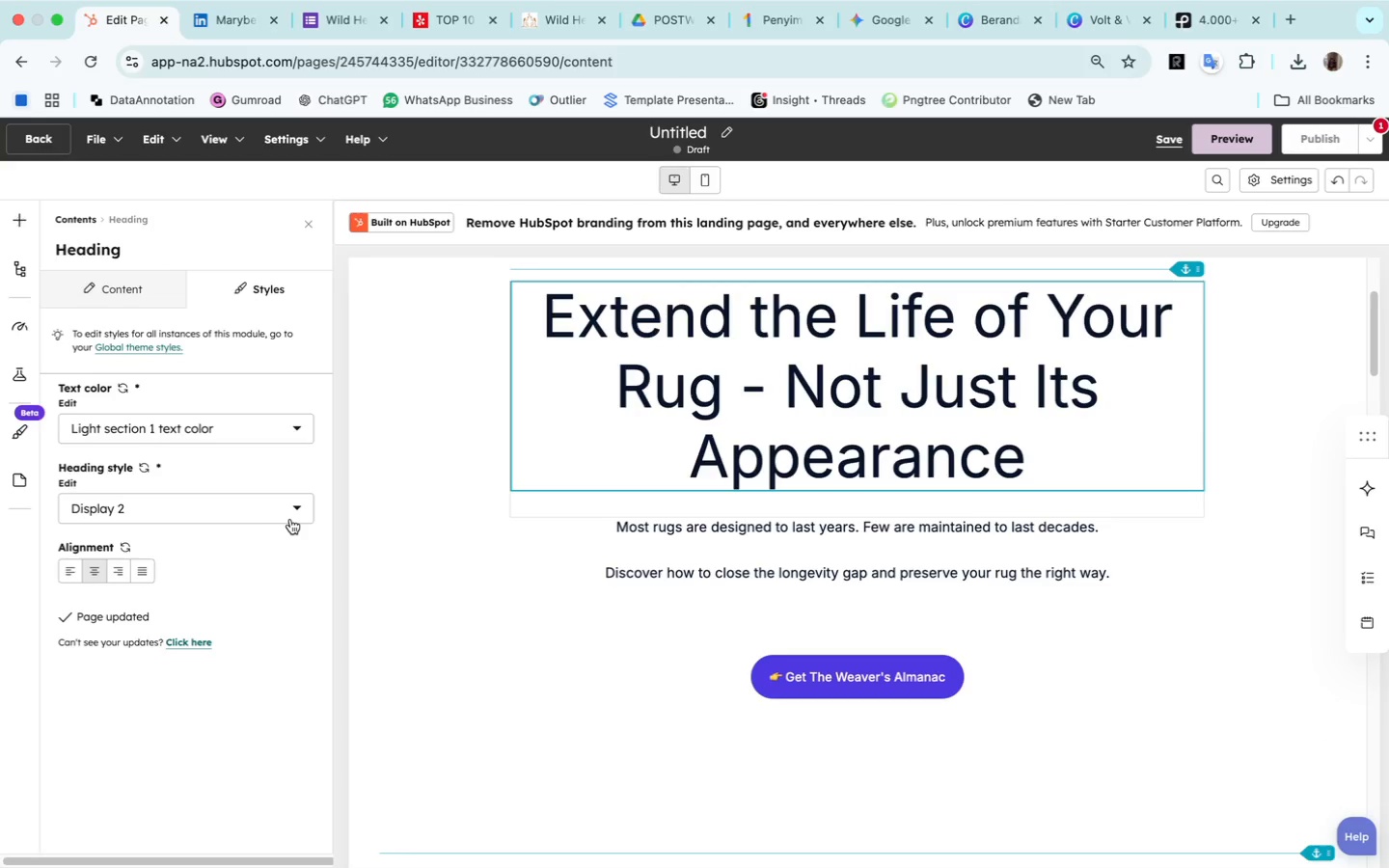 
left_click([298, 509])
 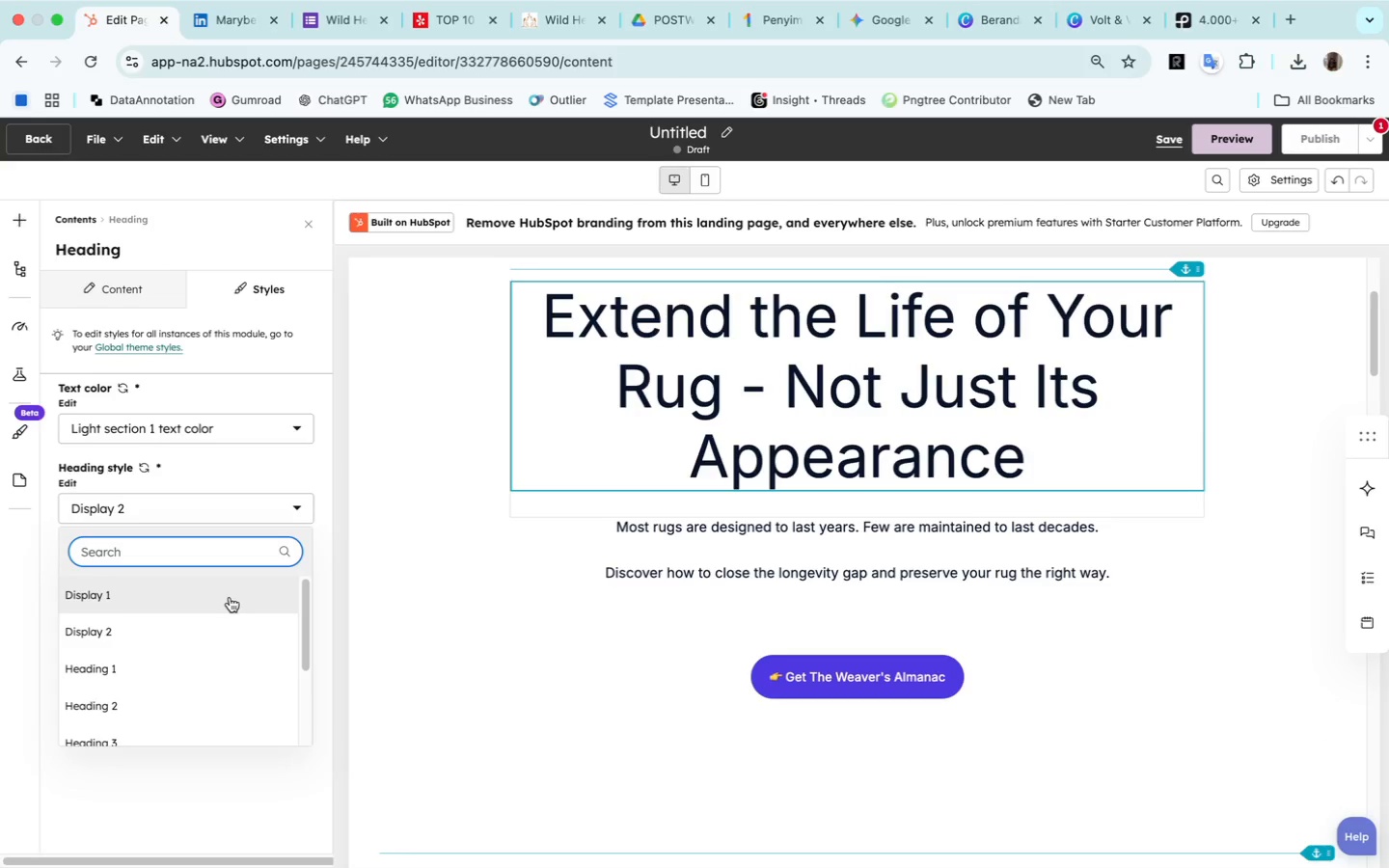 
left_click([231, 596])
 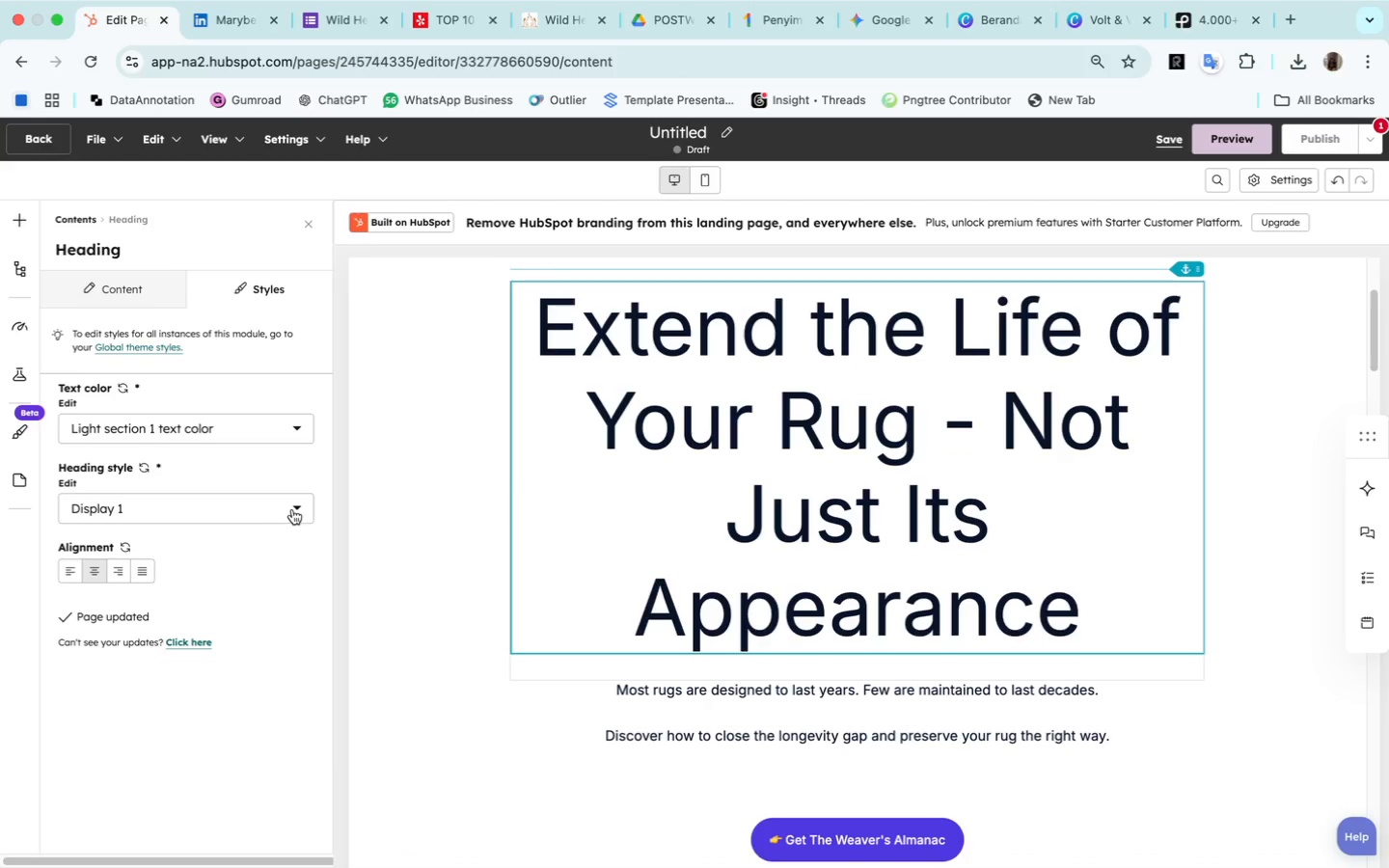 
left_click([292, 509])
 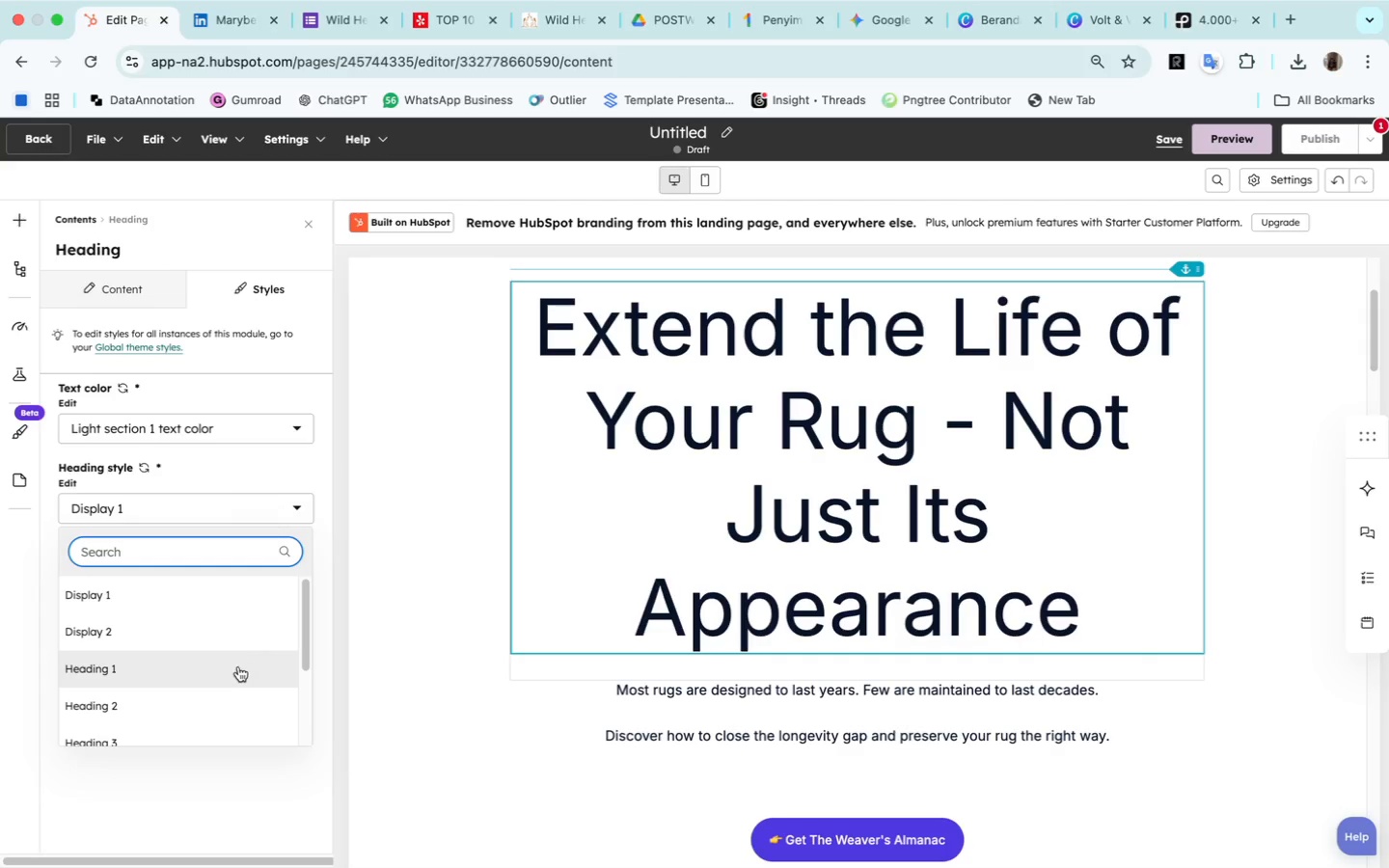 
left_click([238, 665])
 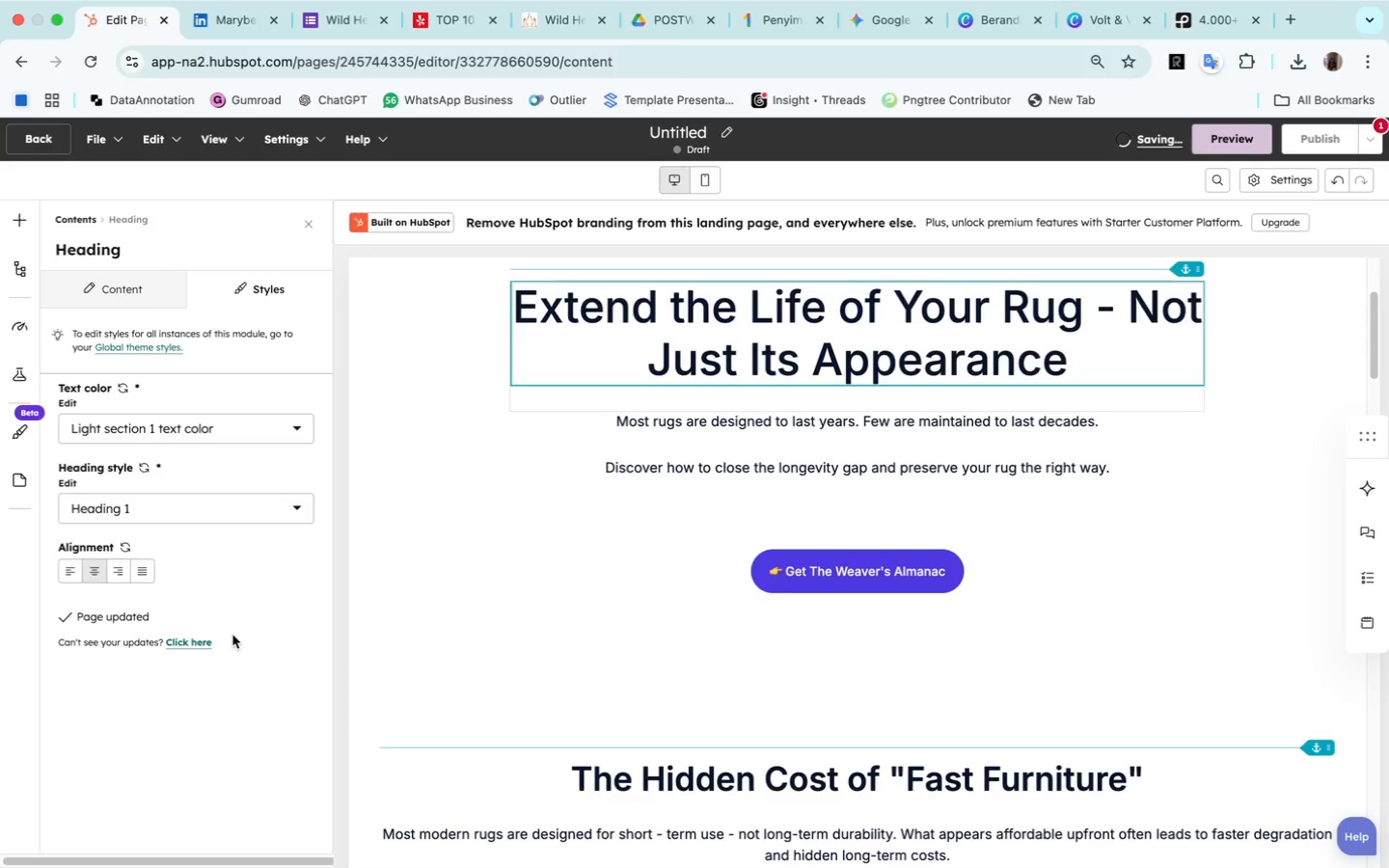 
scroll: coordinate [211, 696], scroll_direction: down, amount: 14.0
 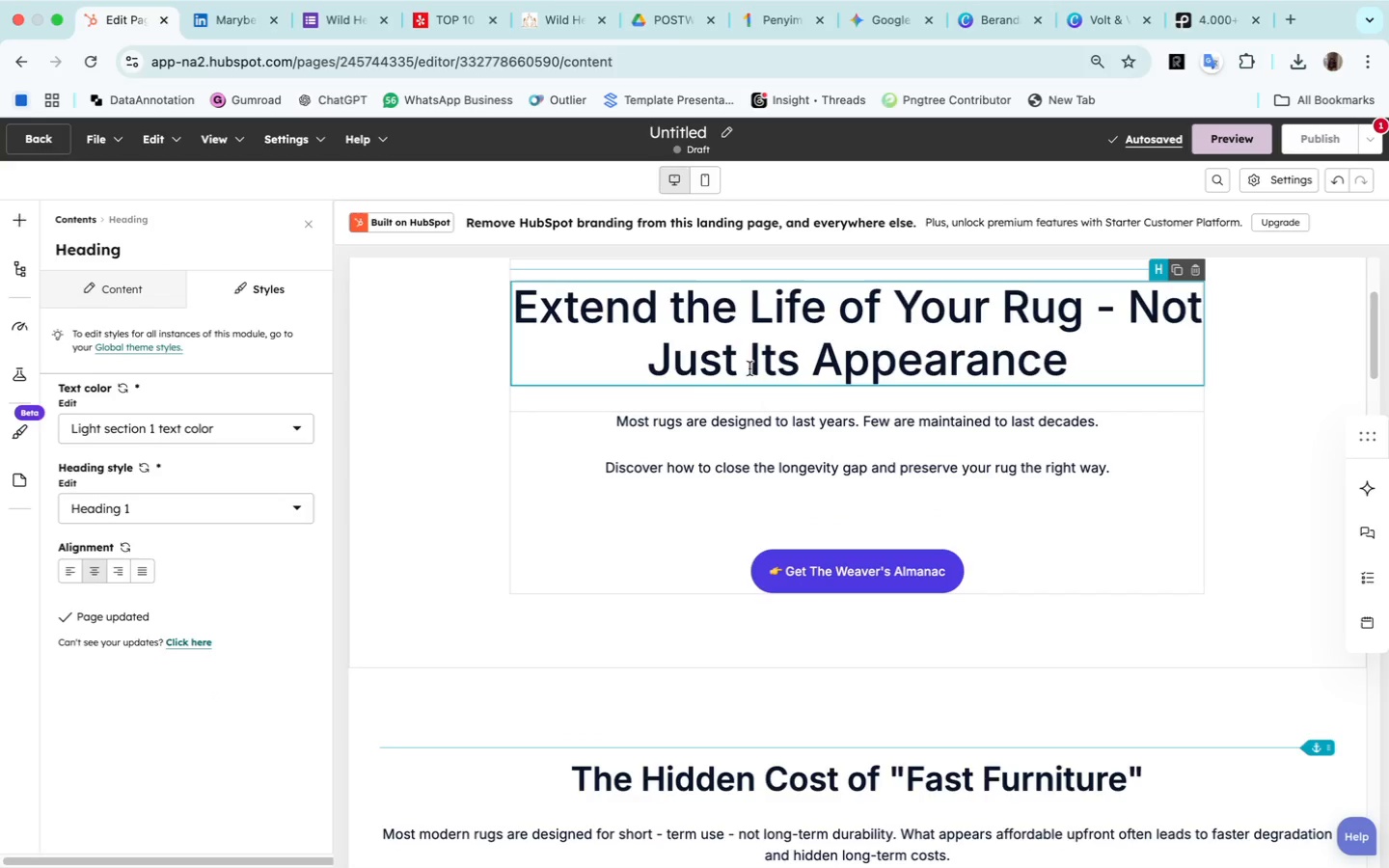 
left_click([754, 449])
 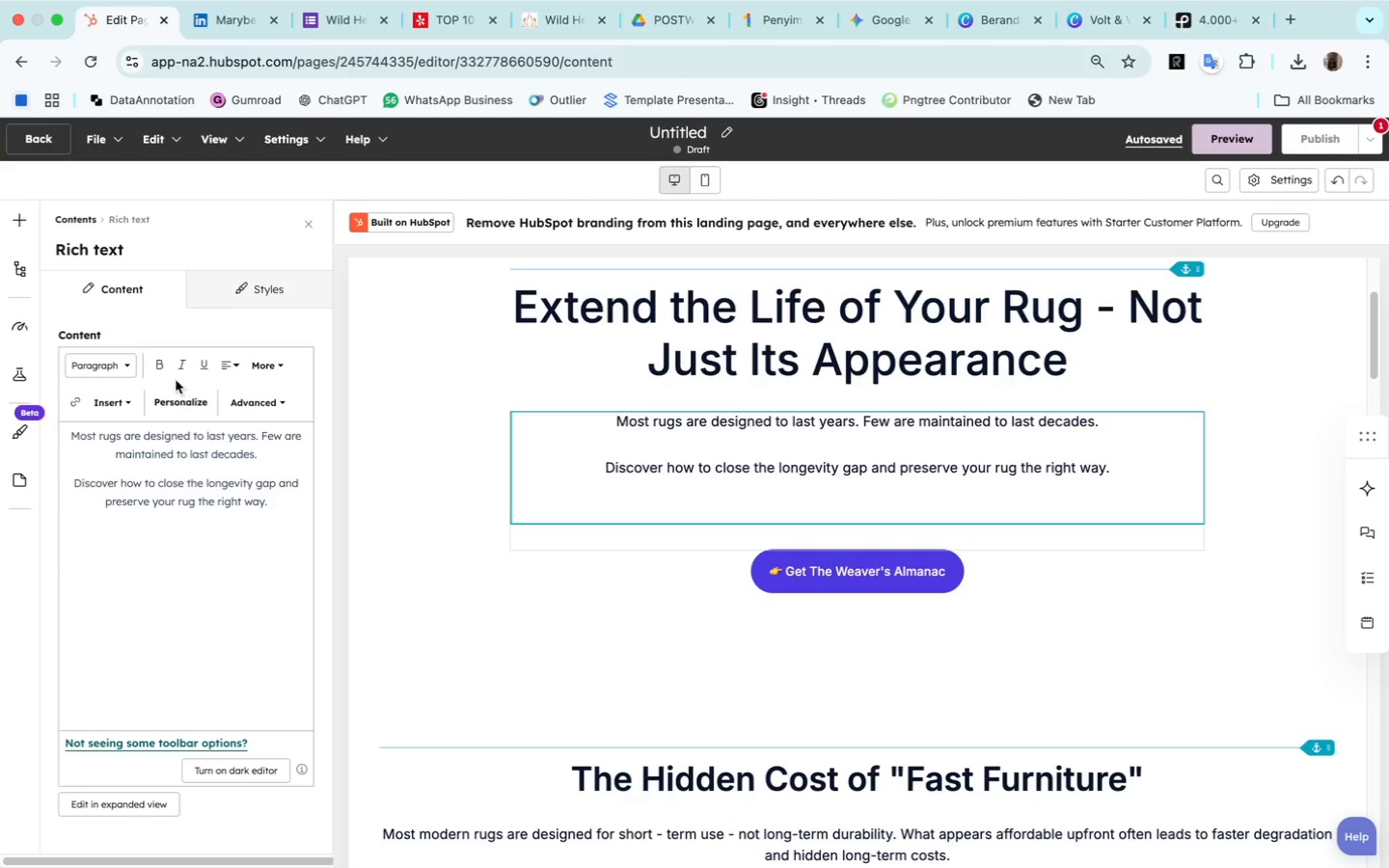 
left_click([128, 366])
 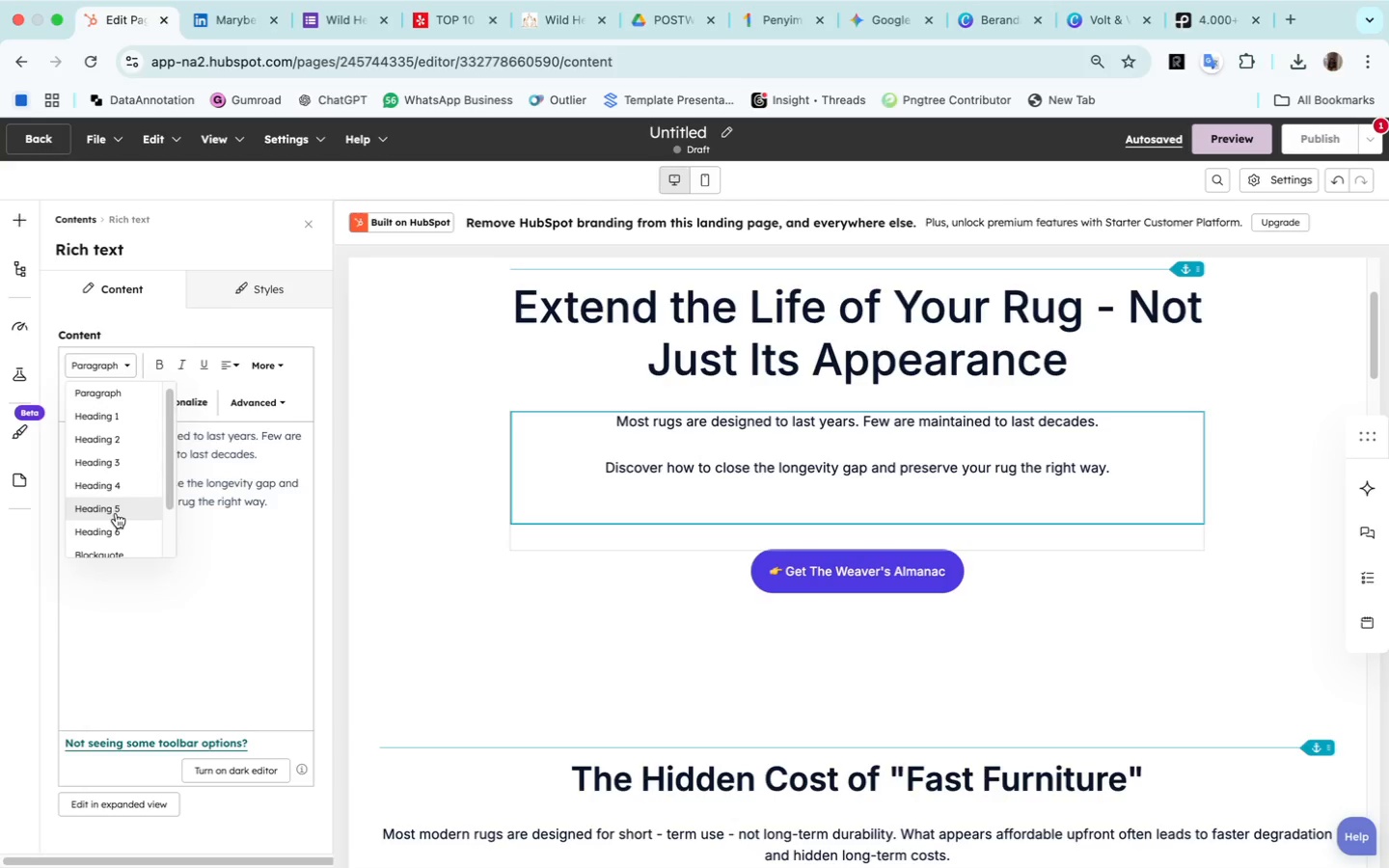 
left_click([116, 508])
 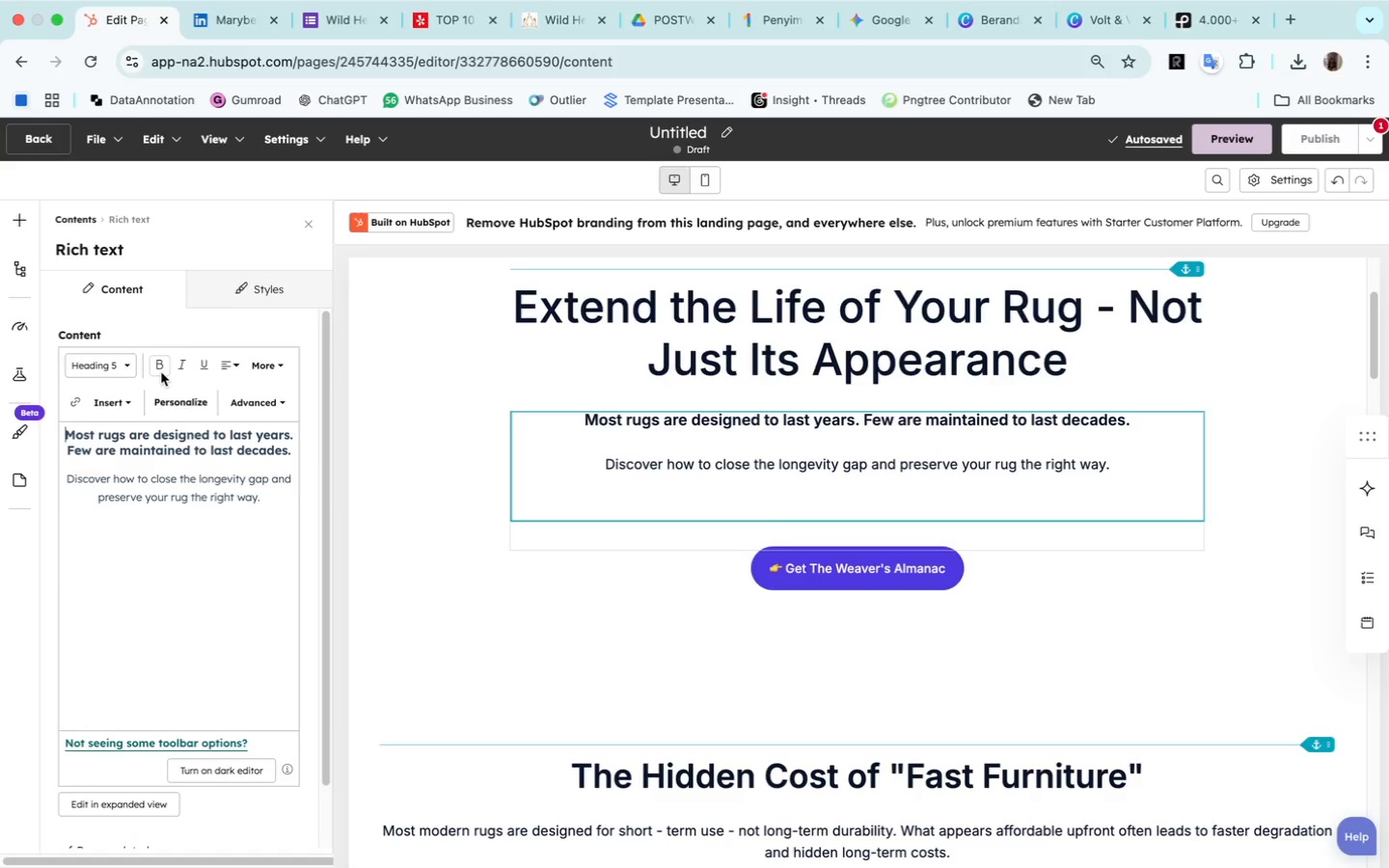 
wait(6.88)
 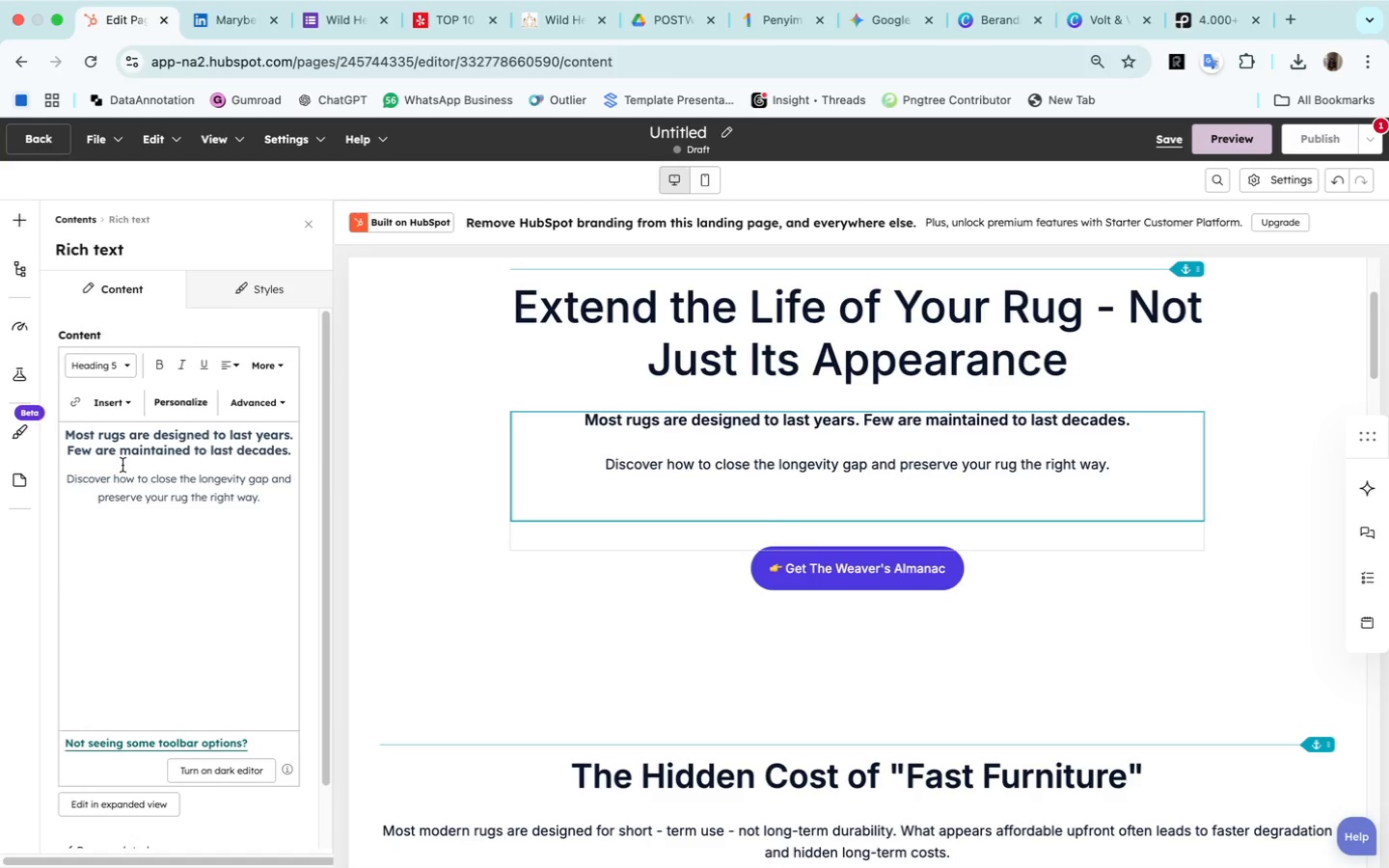 
left_click([143, 502])
 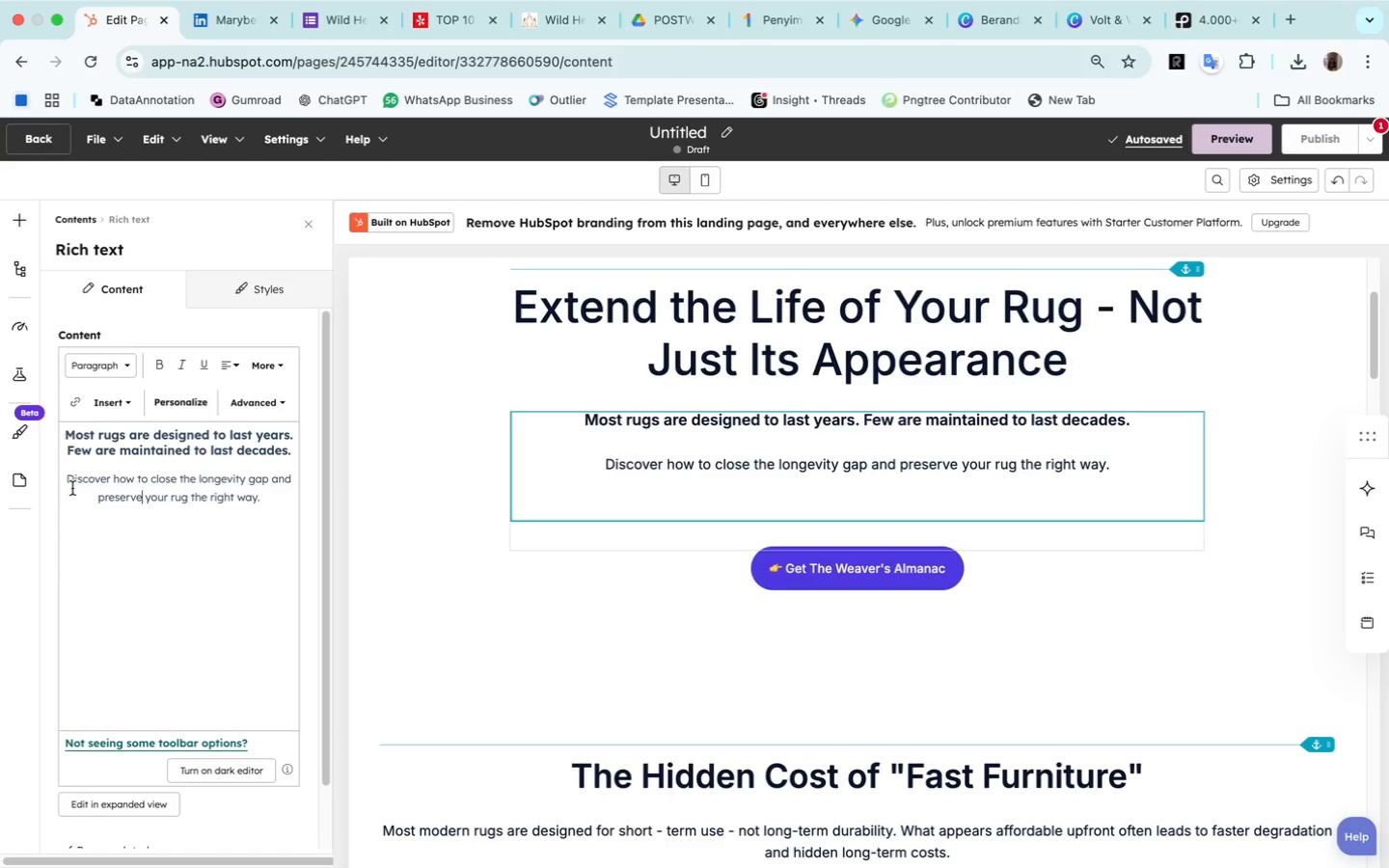 
left_click_drag(start_coordinate=[68, 482], to_coordinate=[280, 510])
 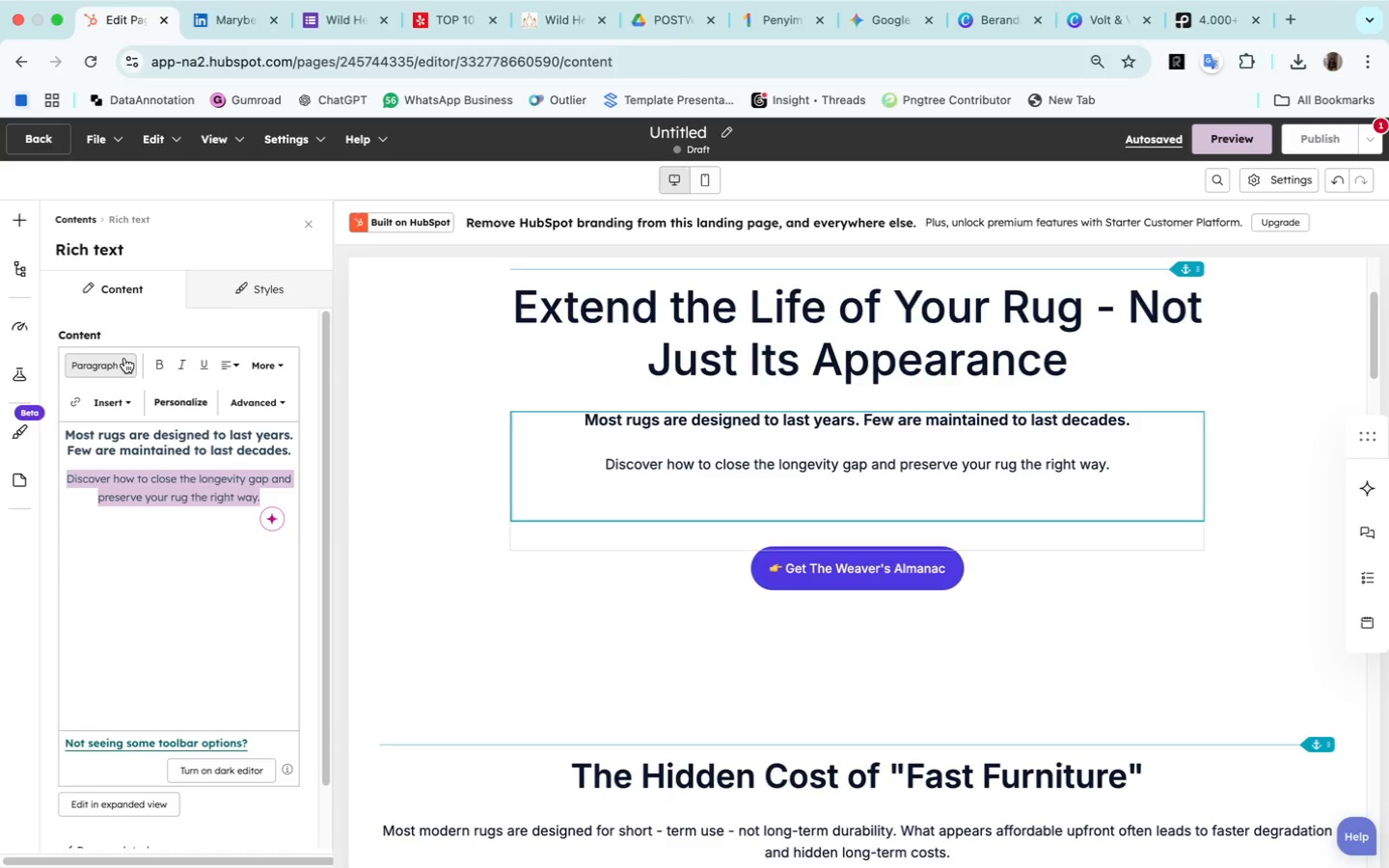 
left_click([124, 358])
 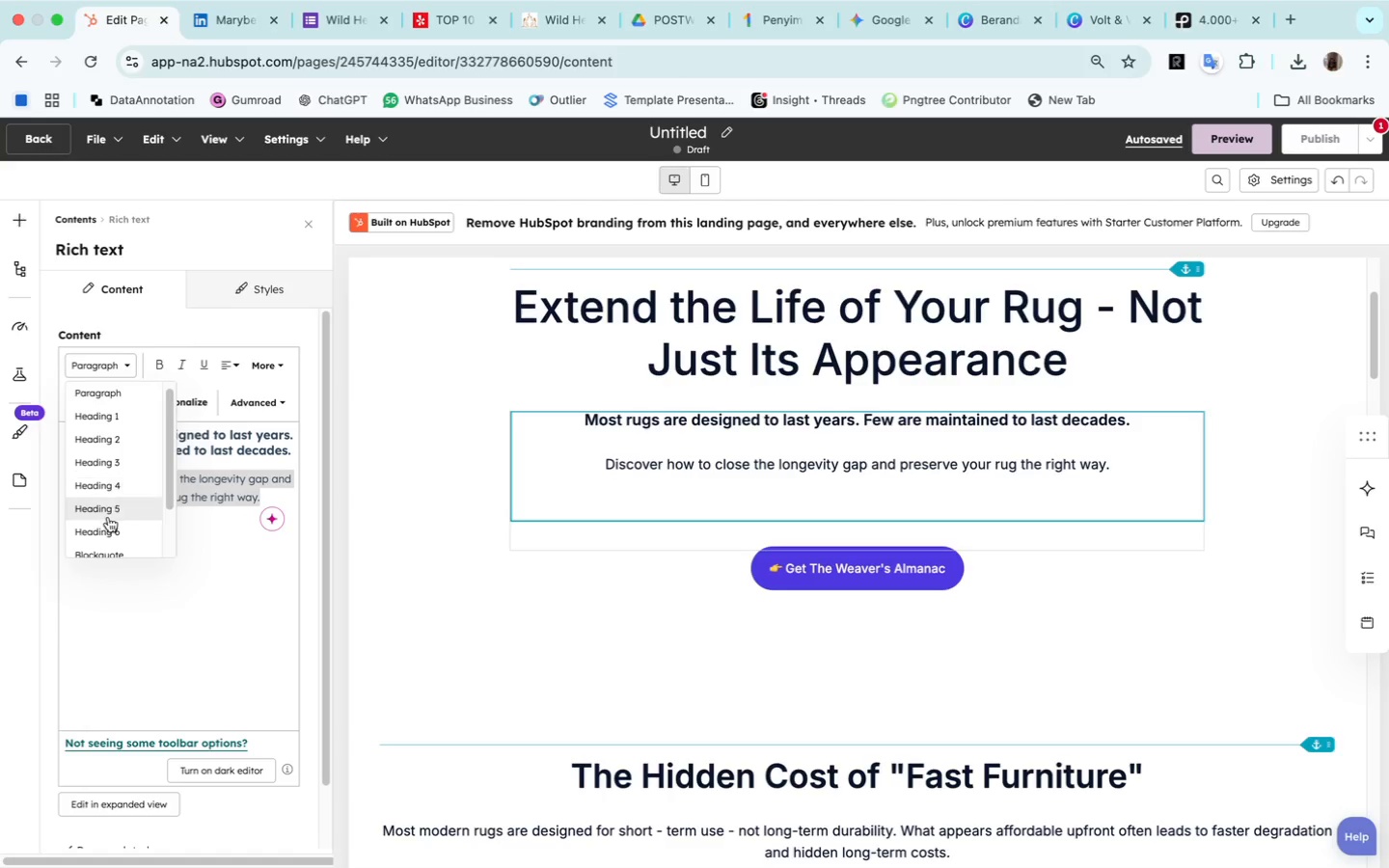 
left_click([109, 528])
 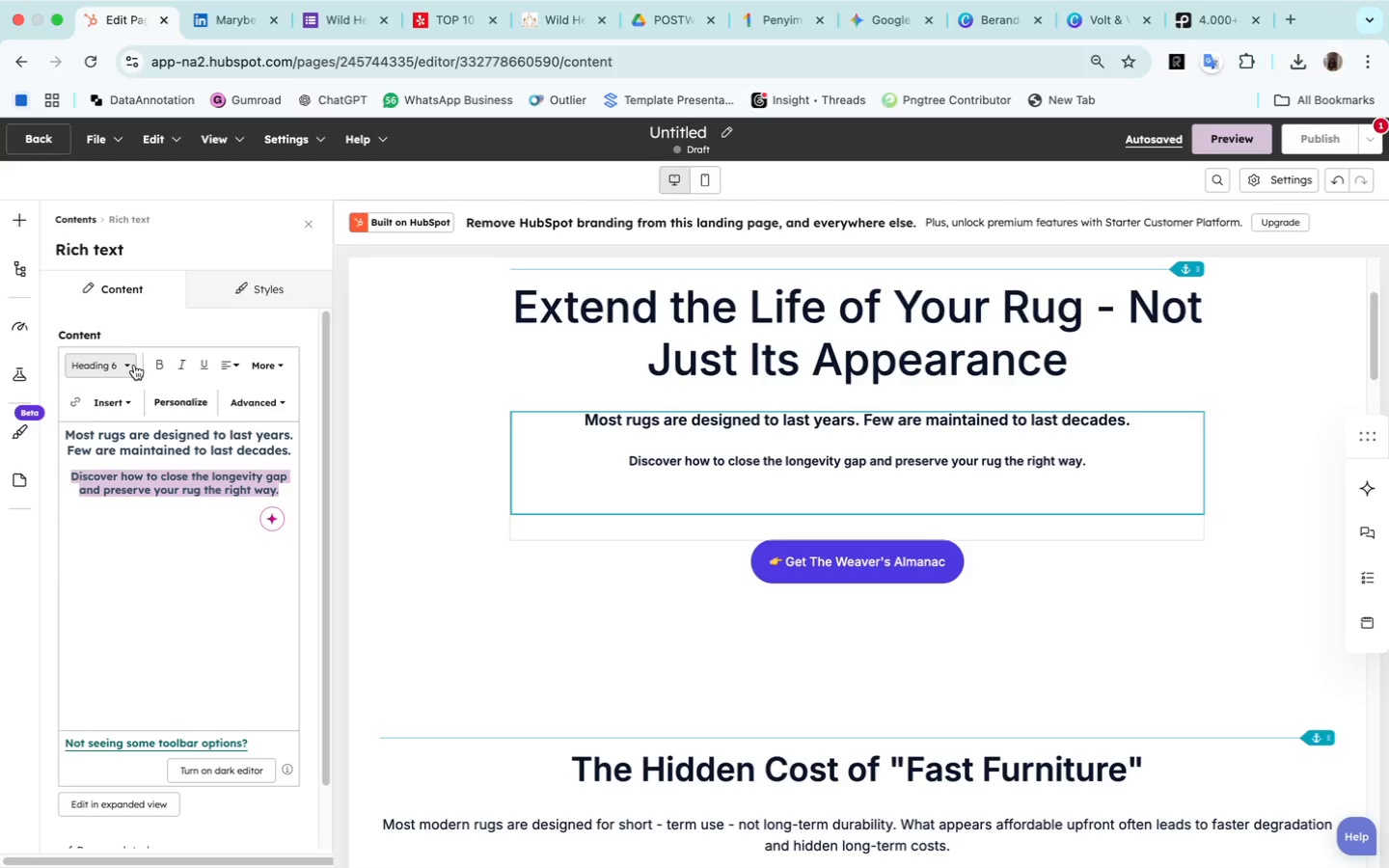 
wait(14.26)
 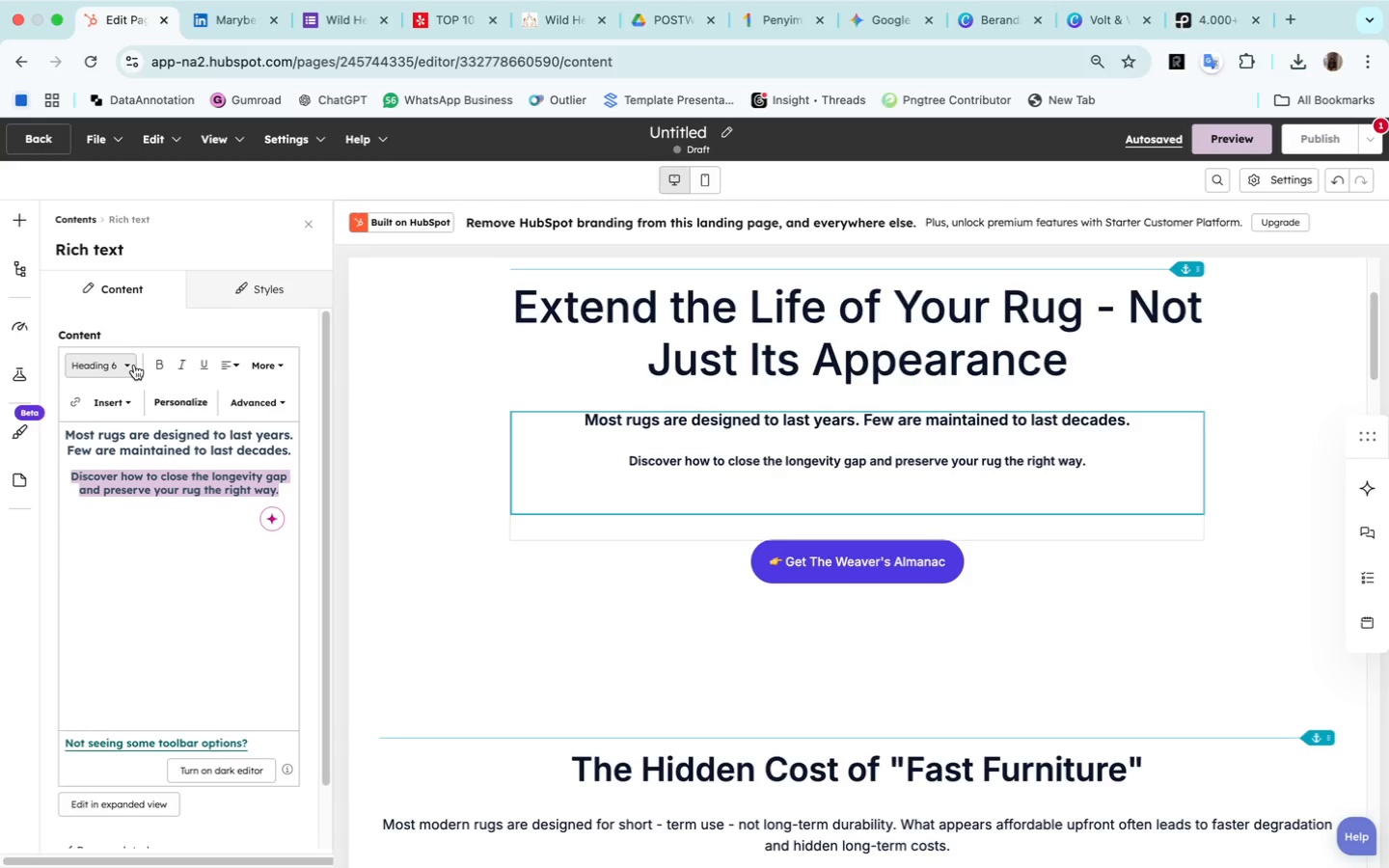 
left_click_drag(start_coordinate=[63, 431], to_coordinate=[266, 504])